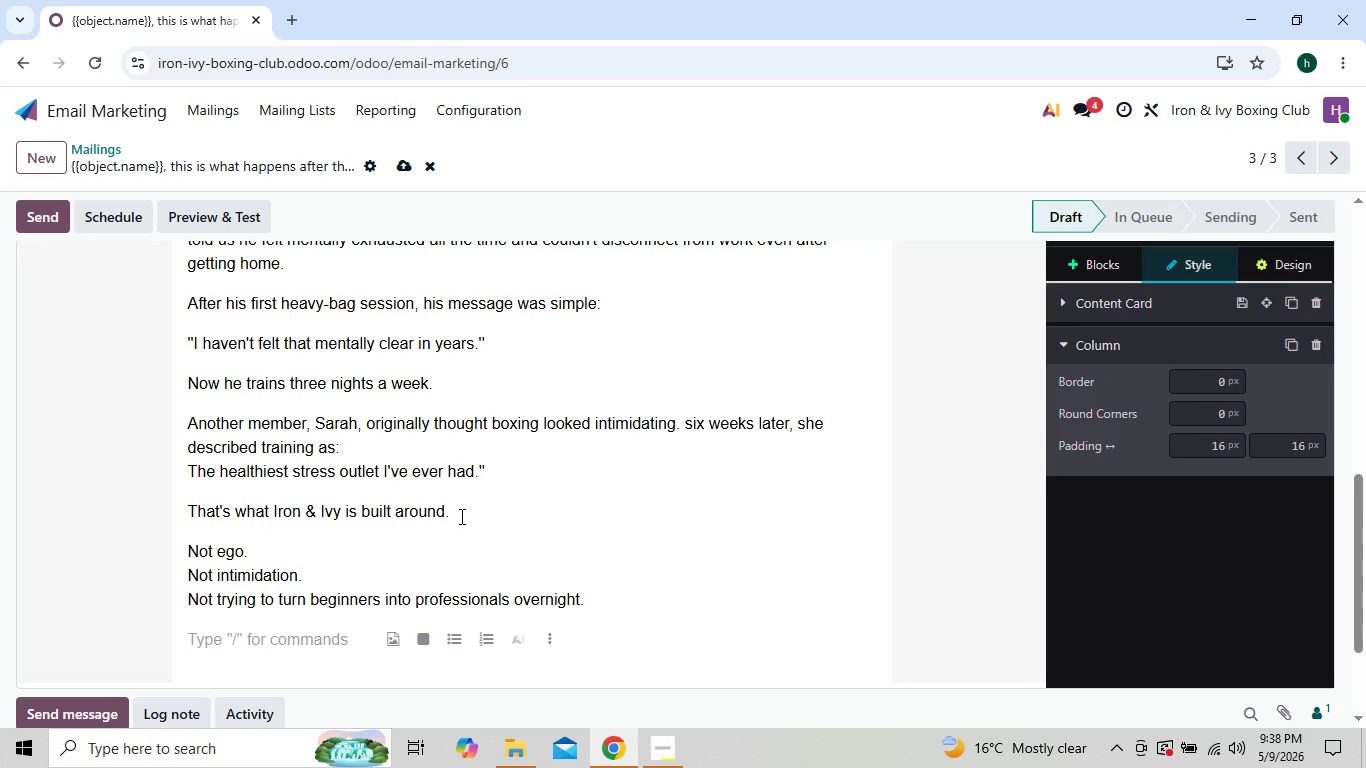 
type(We help ordinary)
 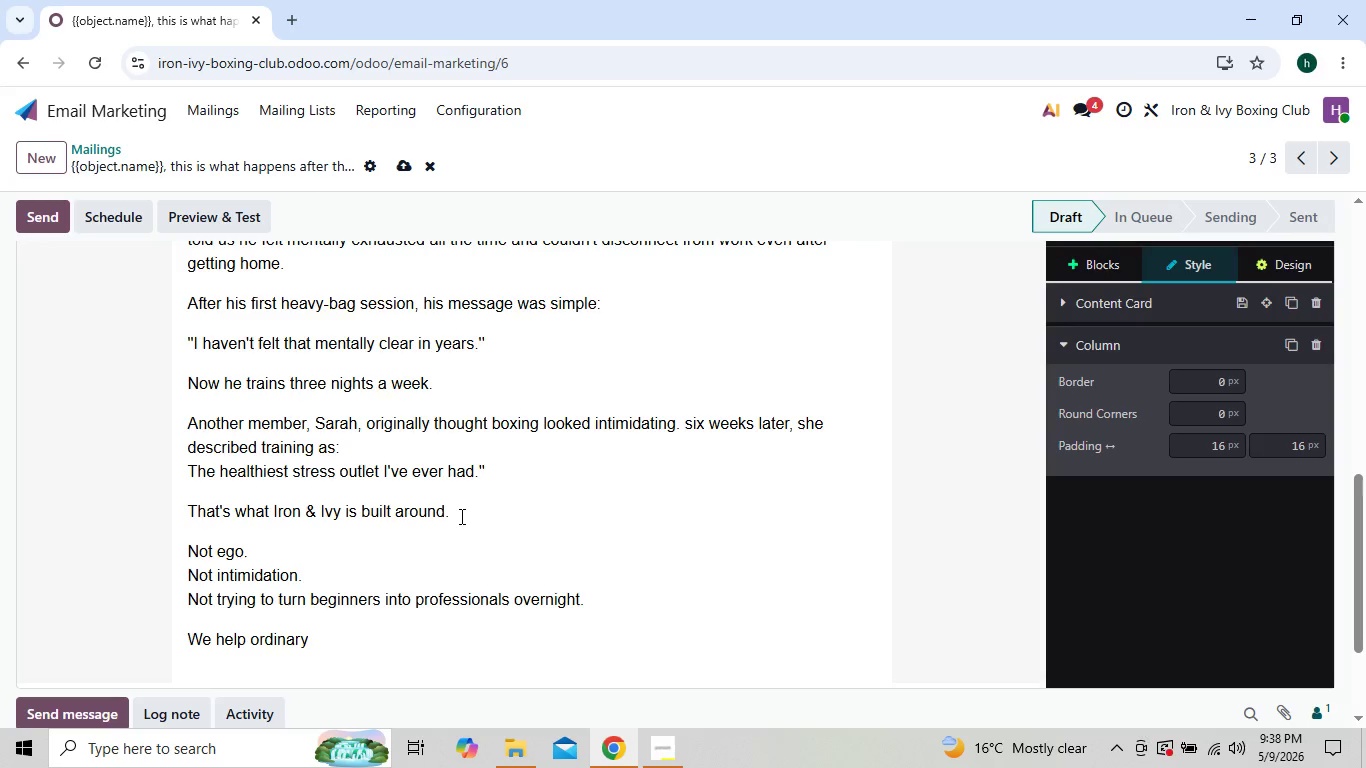 
type( people train)
 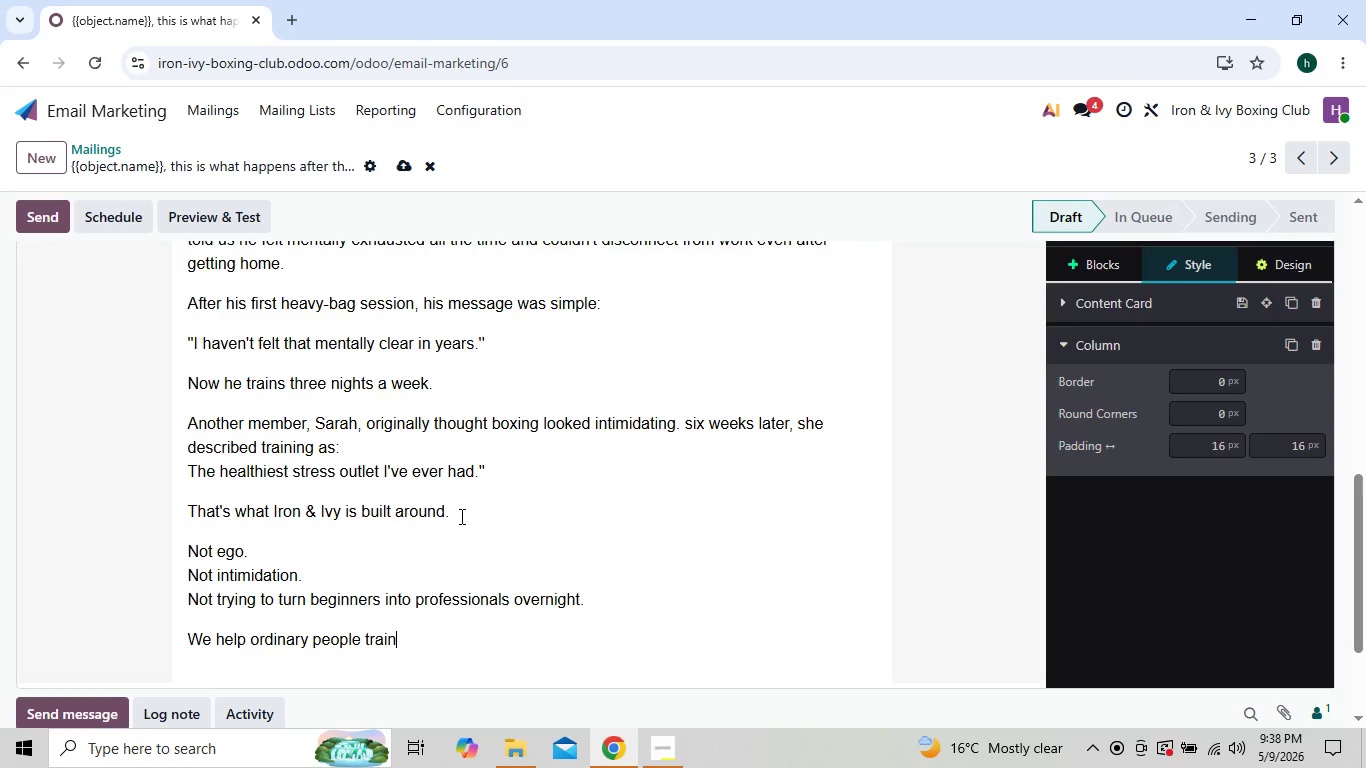 
type( hard, move wih)
key(Backspace)
key(Backspace)
type(ith )
 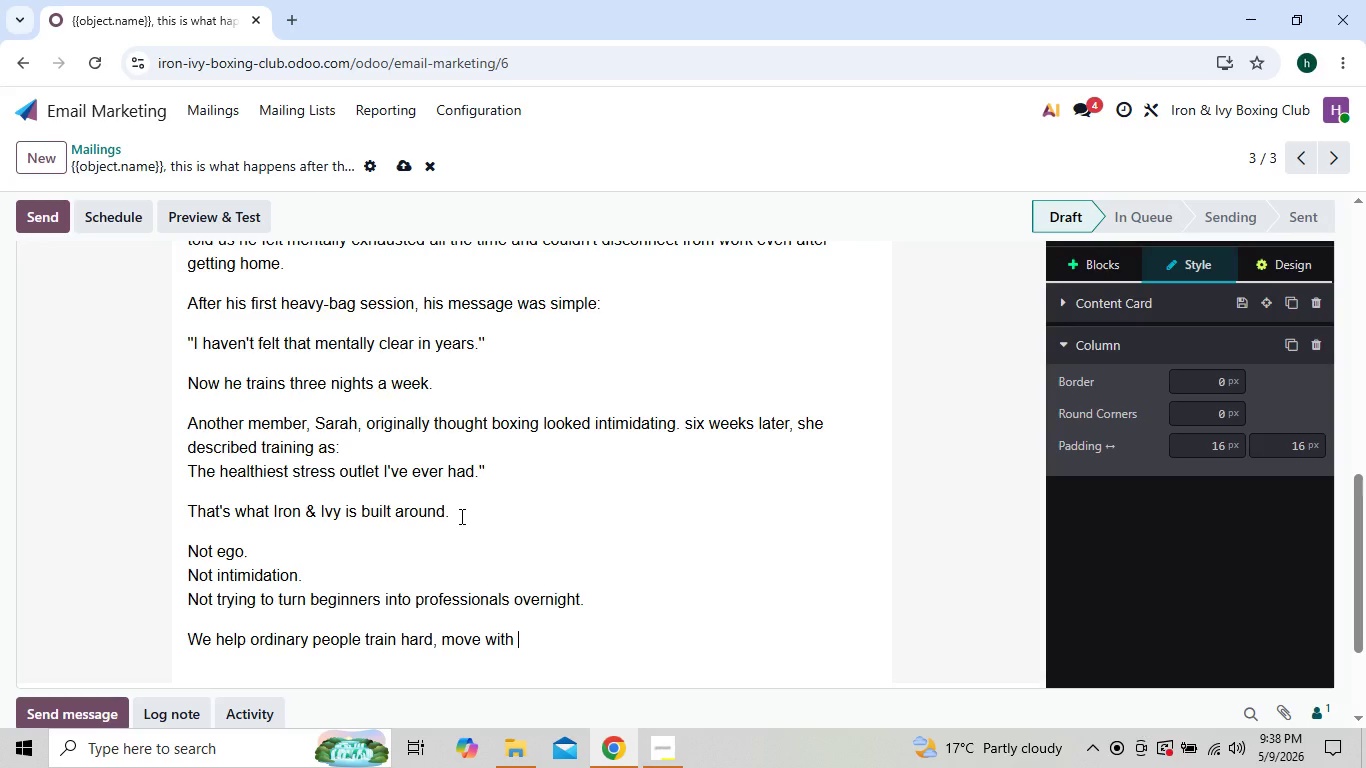 
type(  )
key(Backspace)
key(Backspace)
type(confidence)
 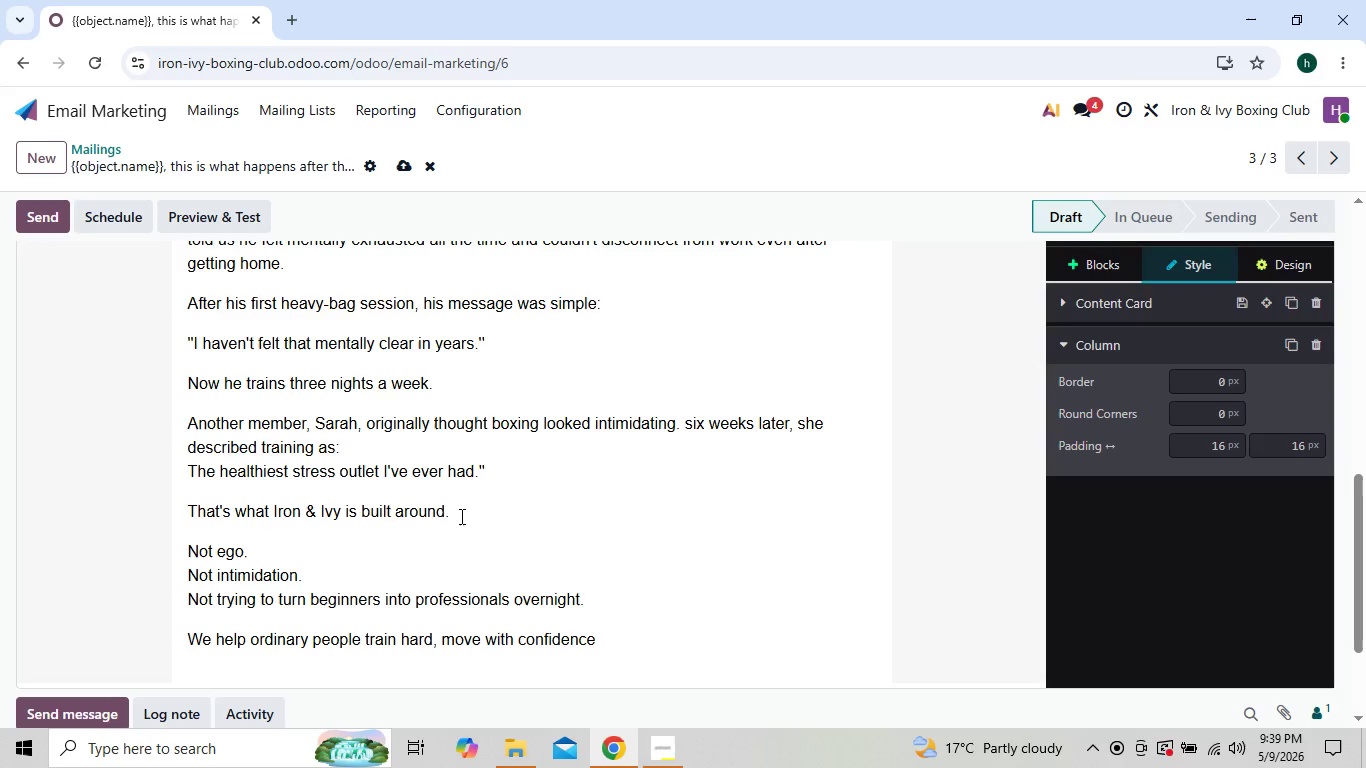 
key(Space)
 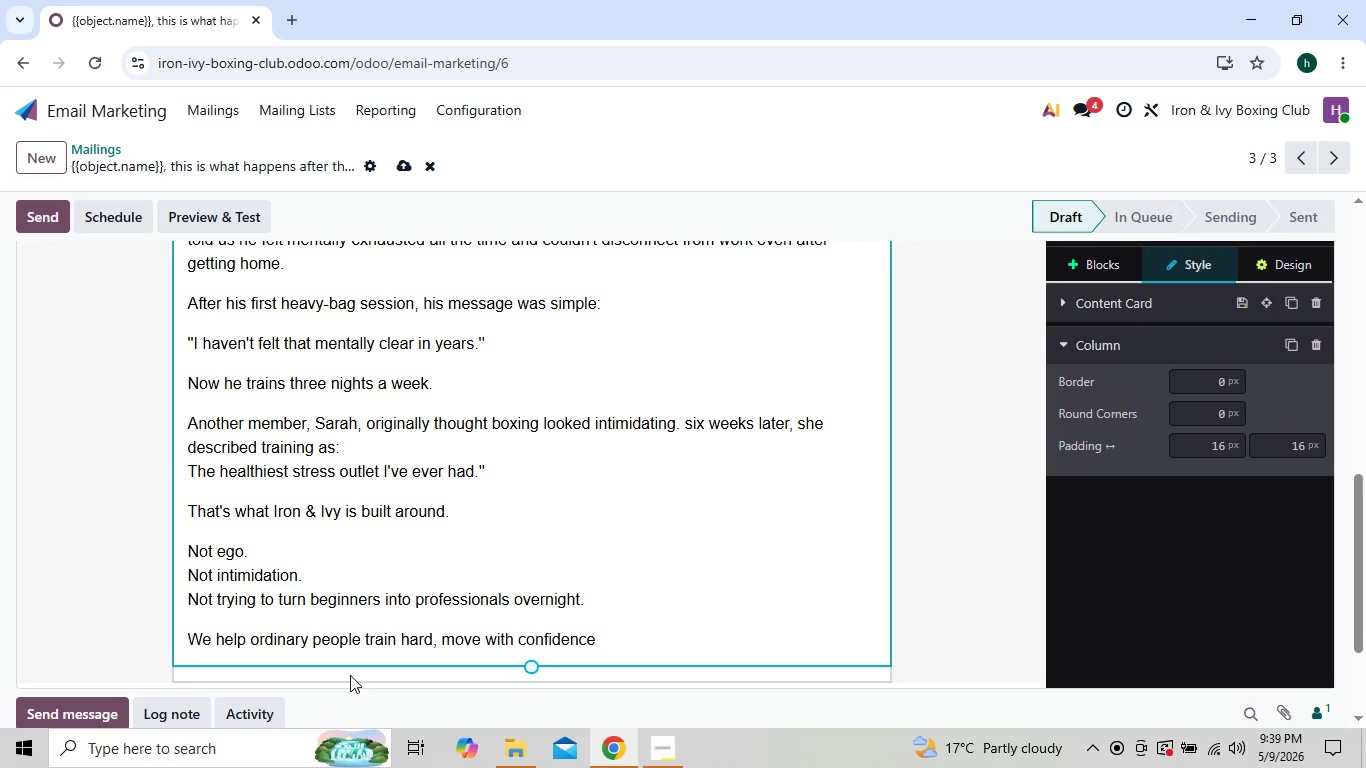 
left_click([444, 688])
 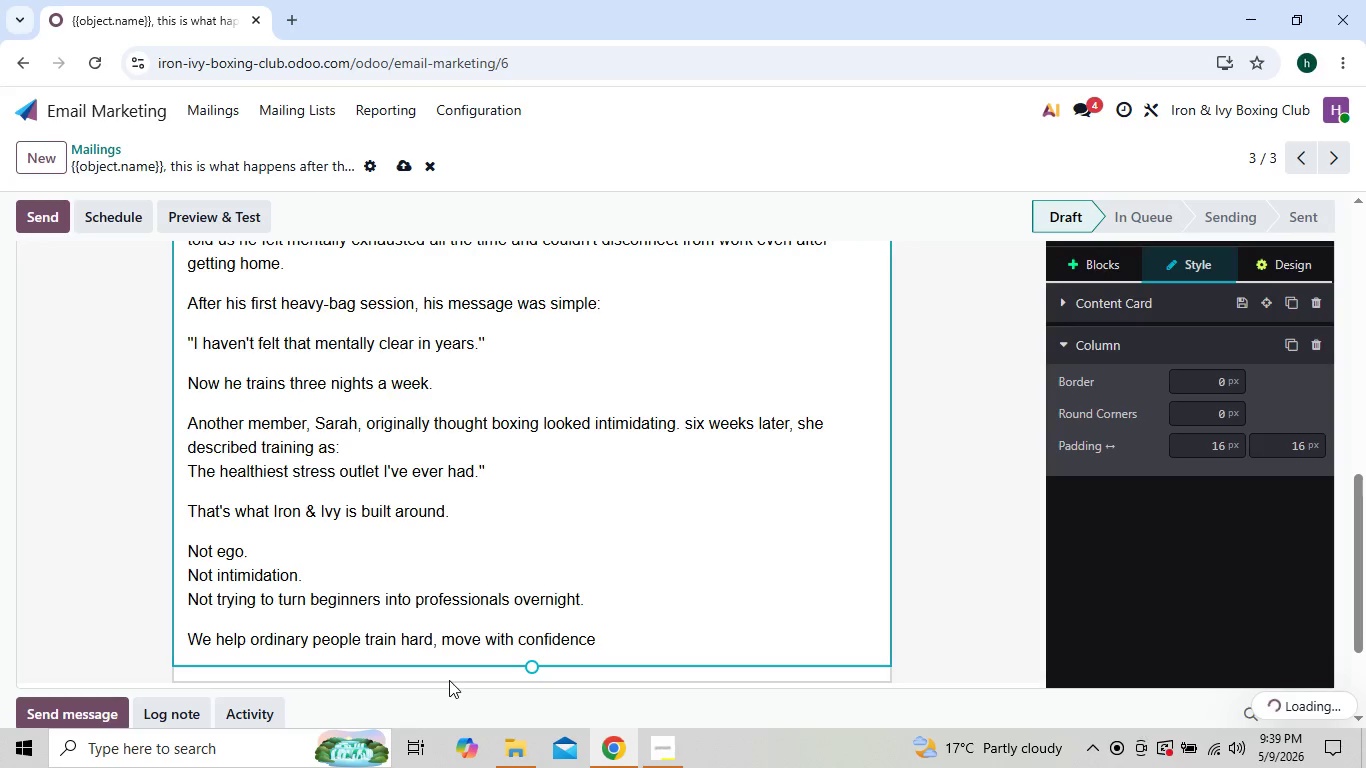 
double_click([449, 680])
 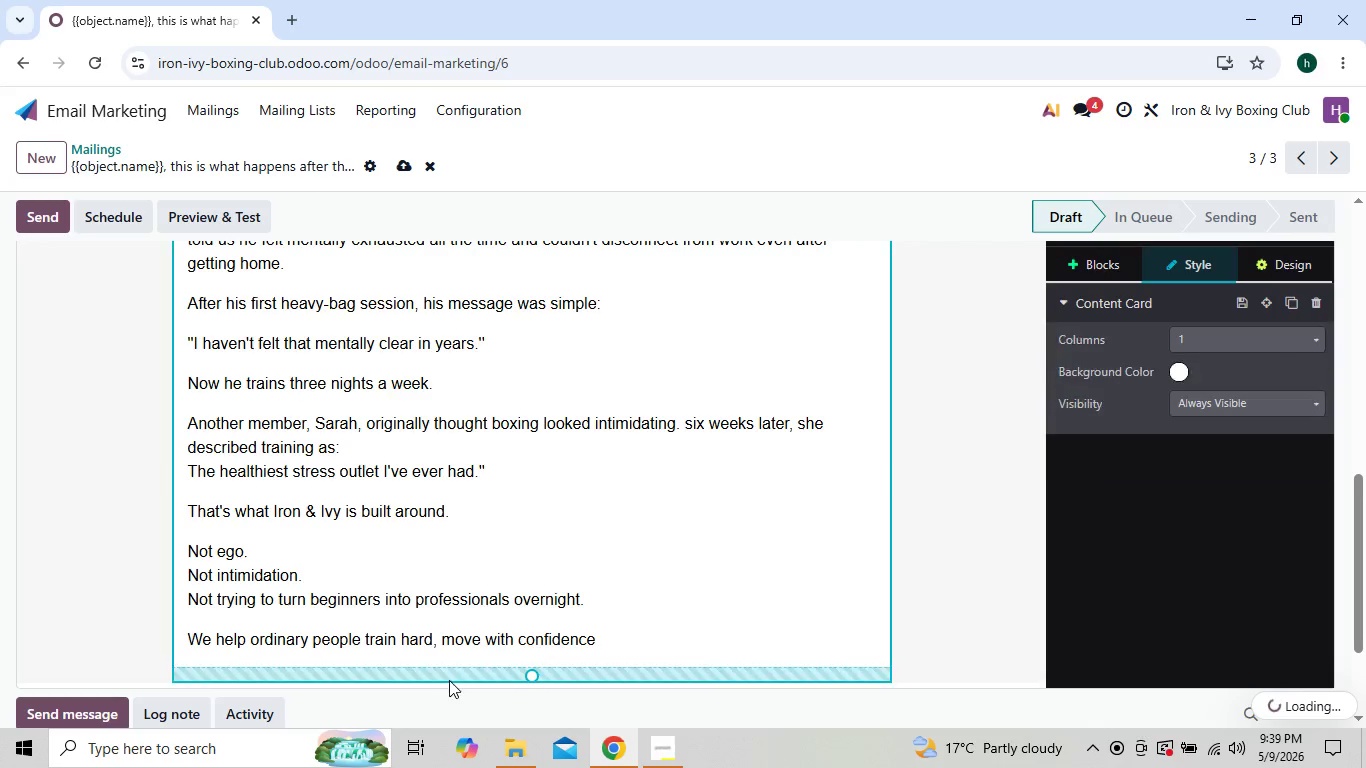 
left_click([449, 680])
 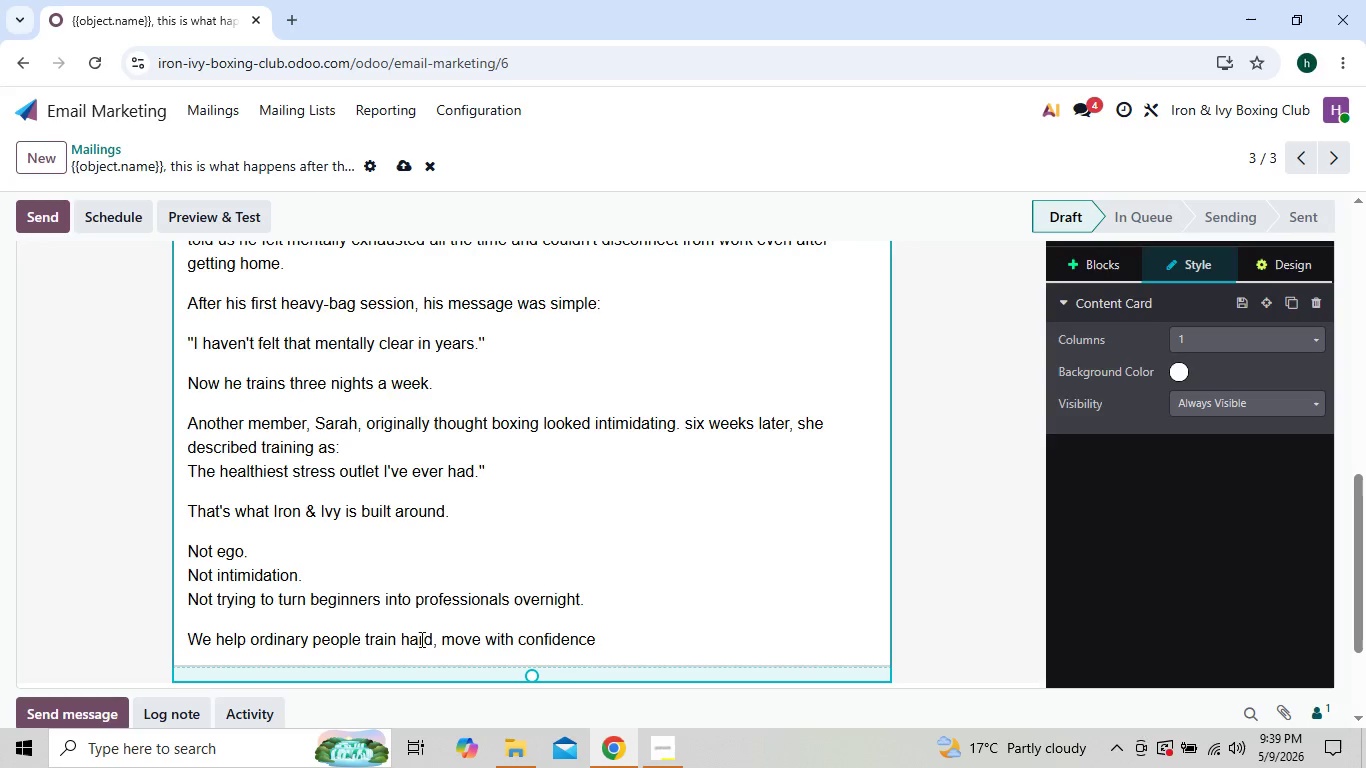 
wait(9.75)
 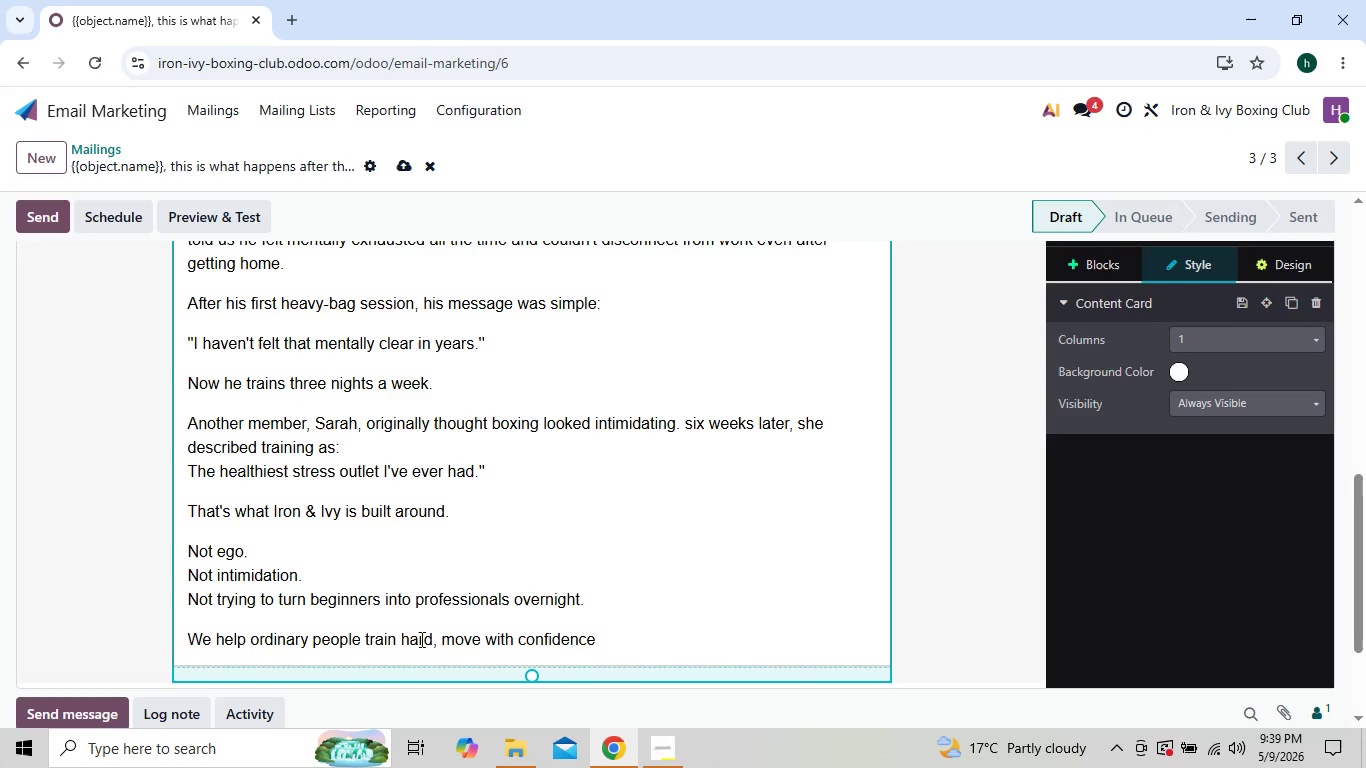 
left_click([633, 635])
 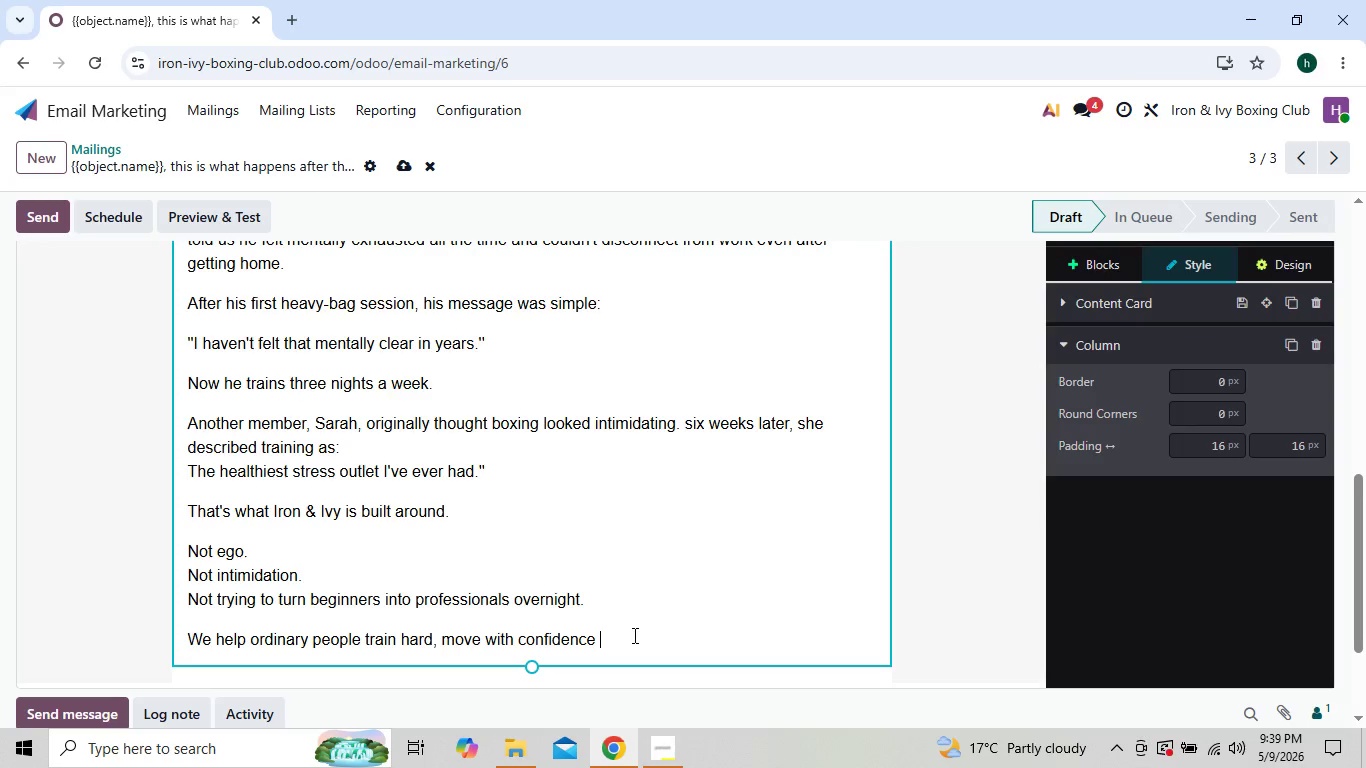 
key(Backspace)
type(, and reclaim energy they lost.)
 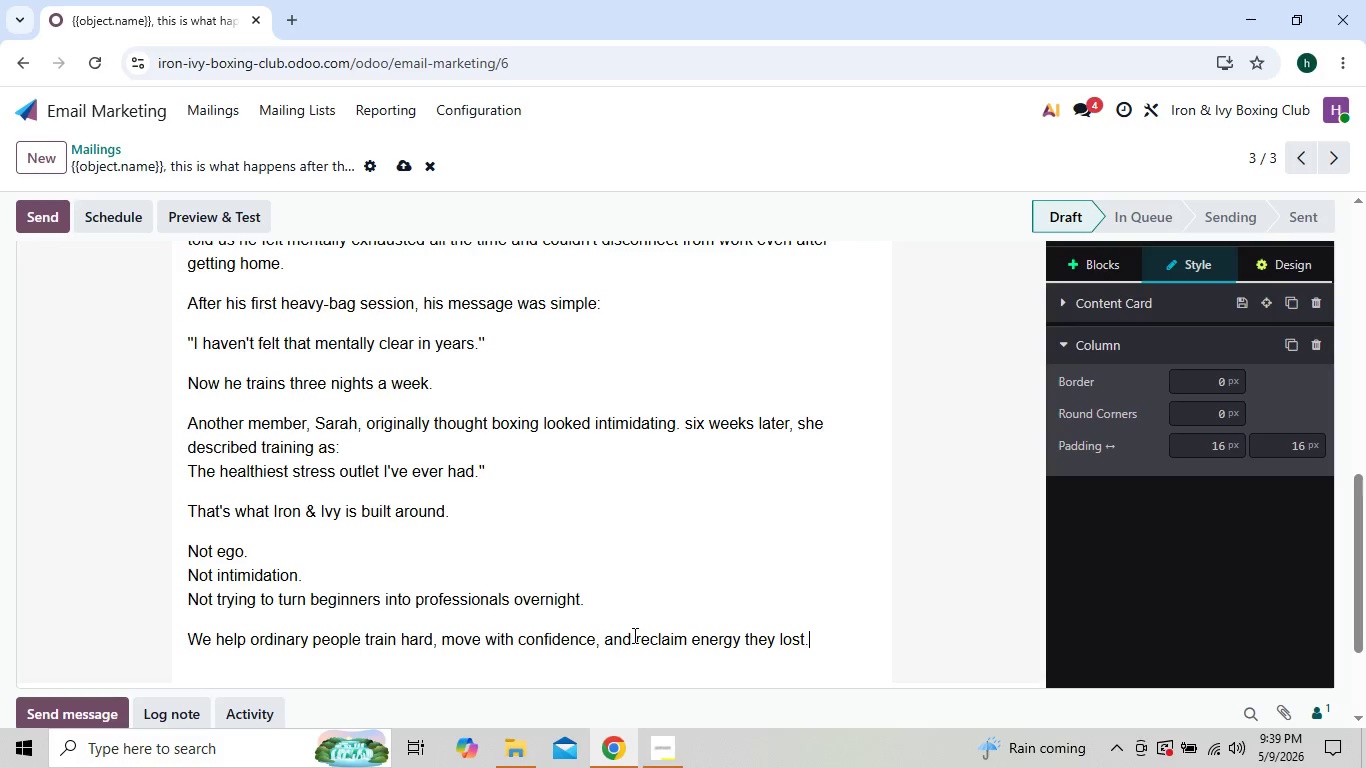 
key(Enter)
 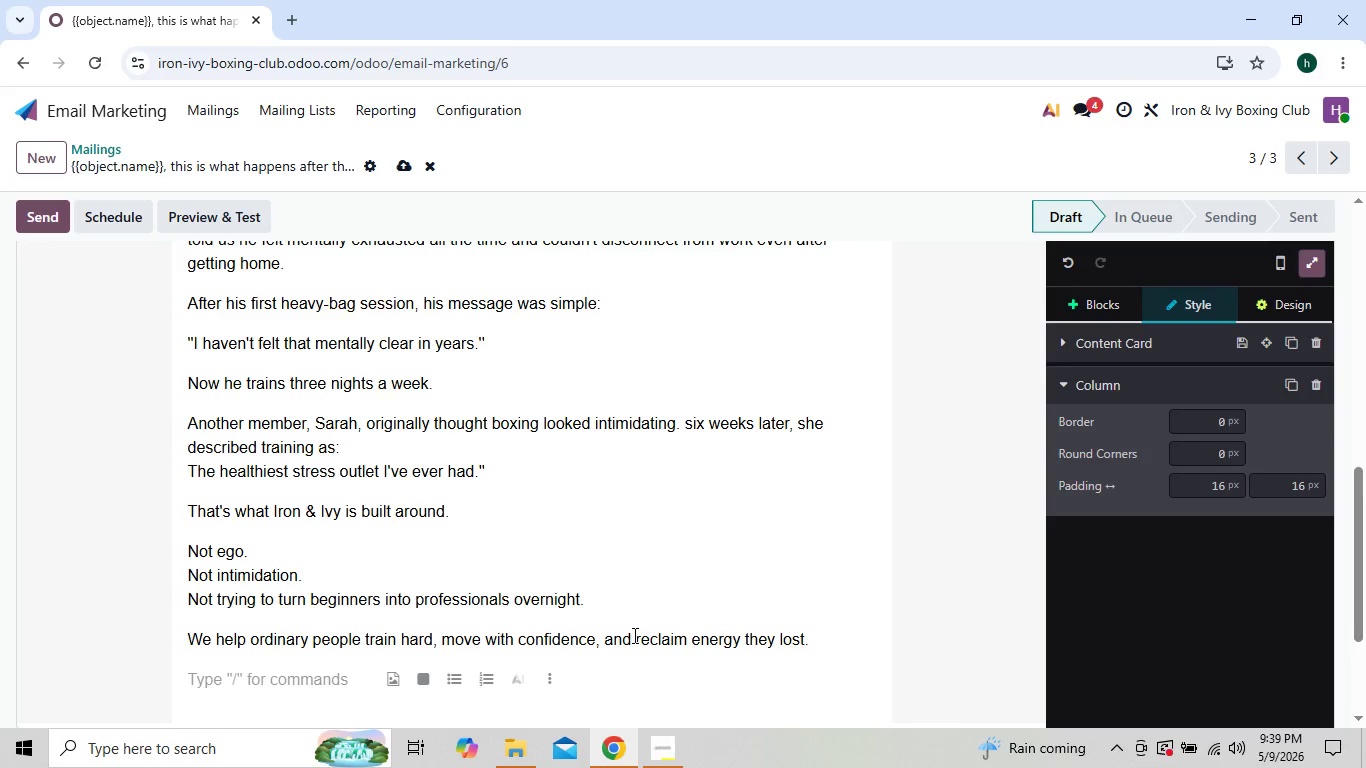 
type(What meme)
key(Backspace)
type(bers love most:)
 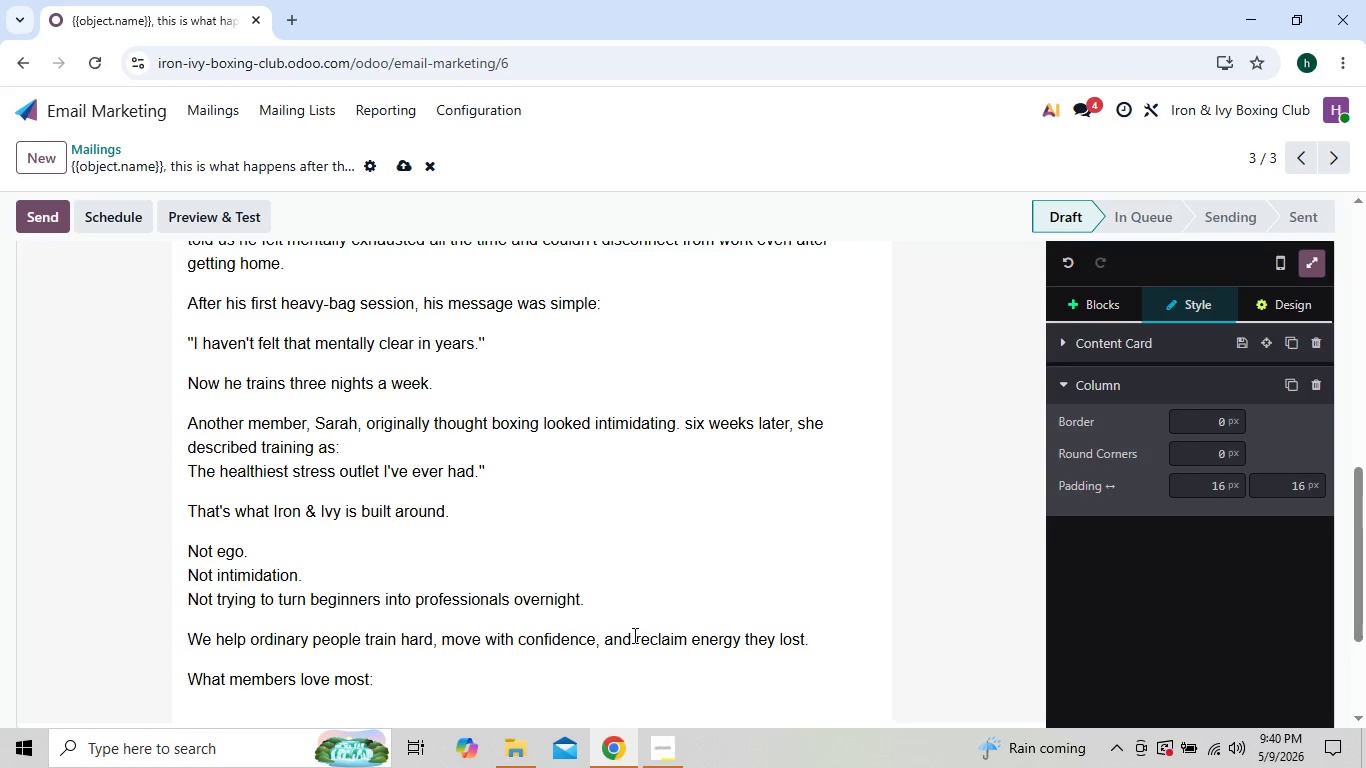 
key(Enter)
 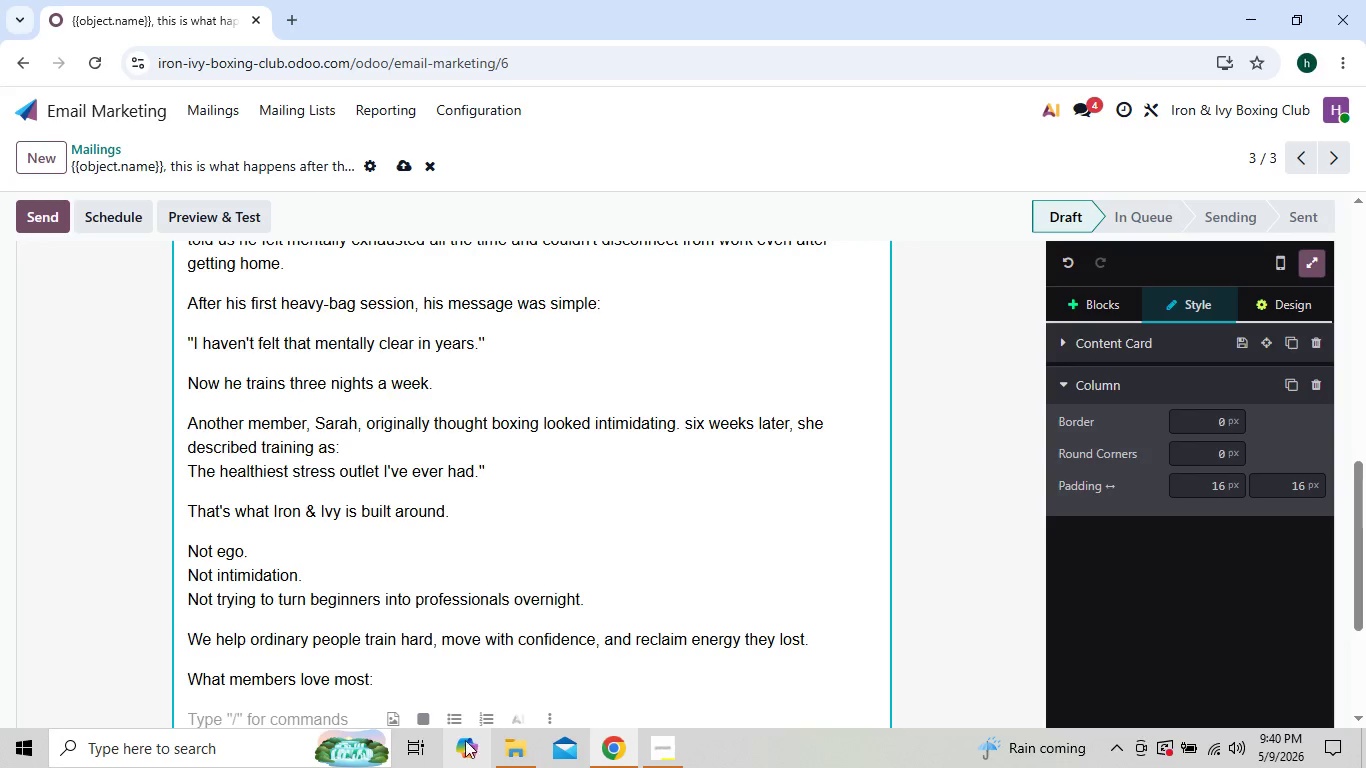 
left_click([458, 716])
 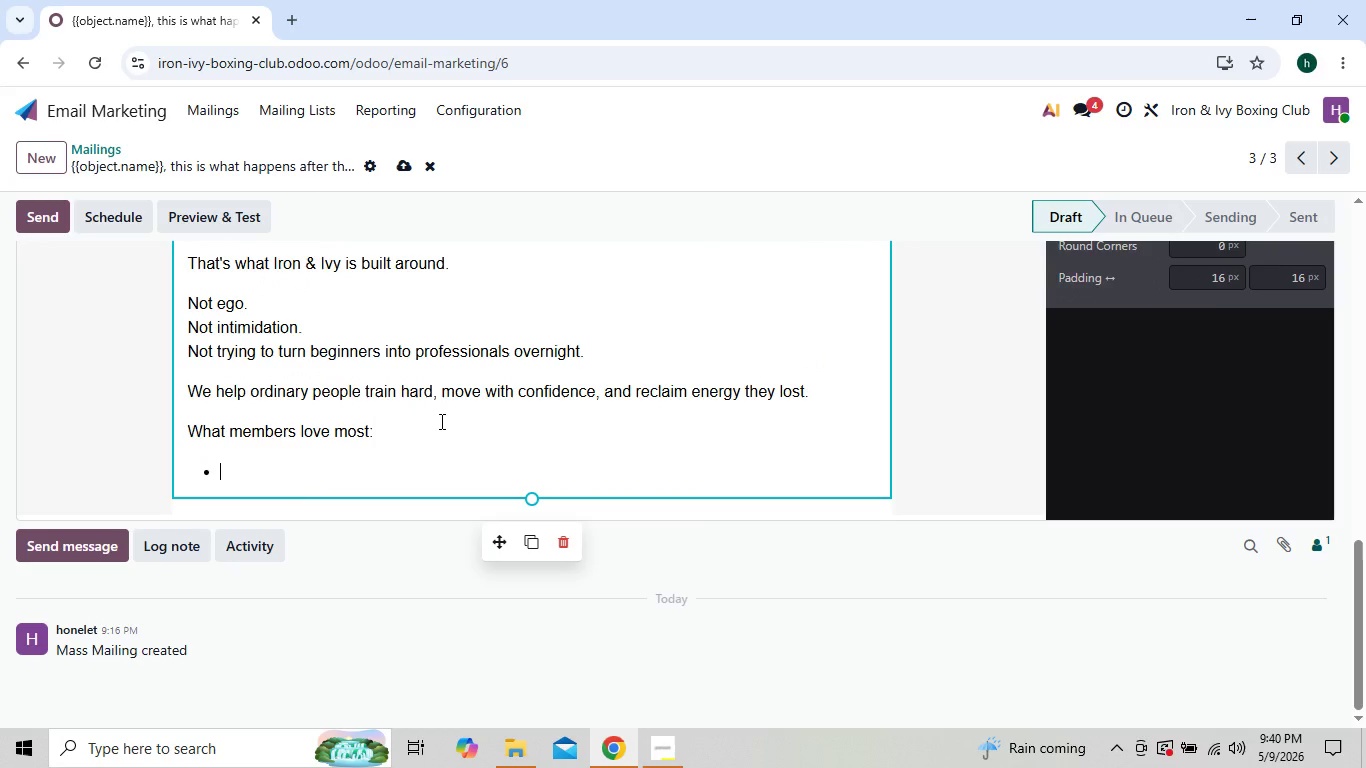 
wait(5.34)
 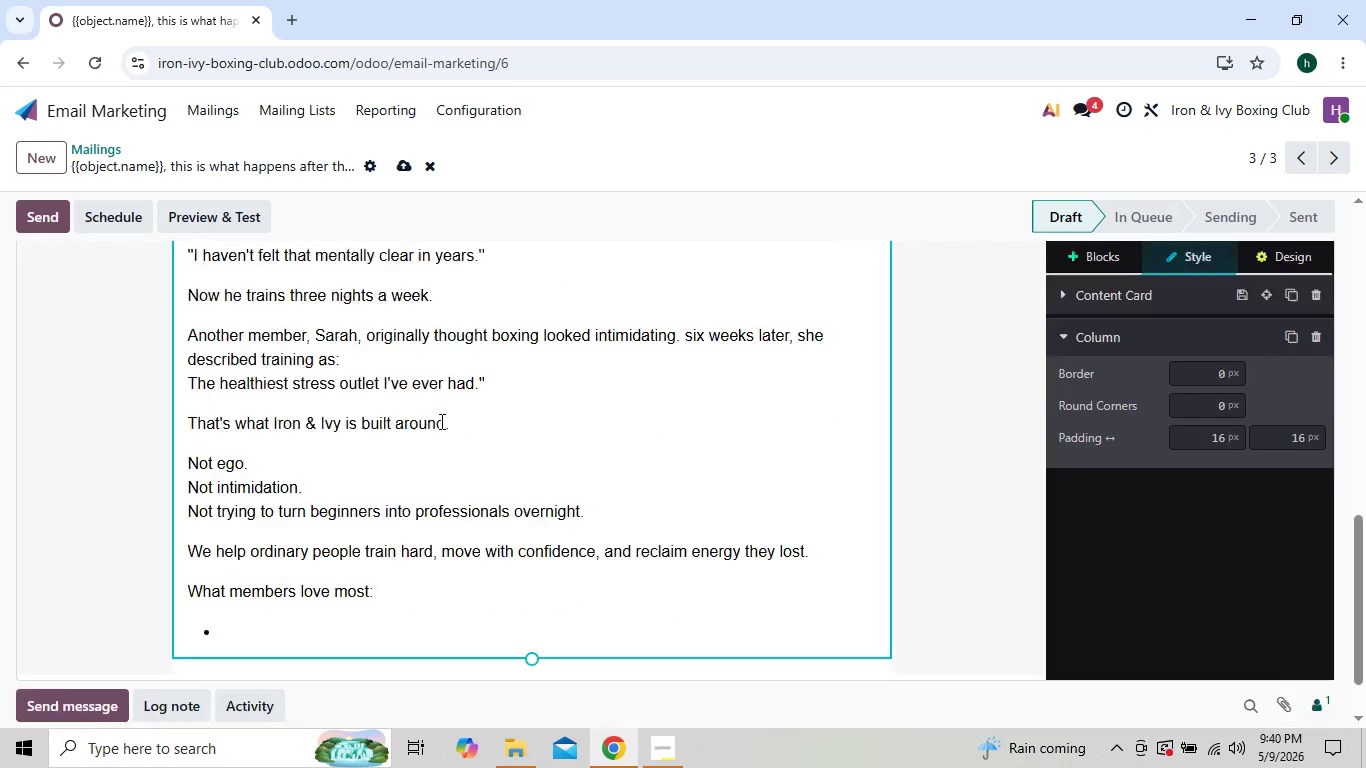 
type(Beginner-friendly coaching)
 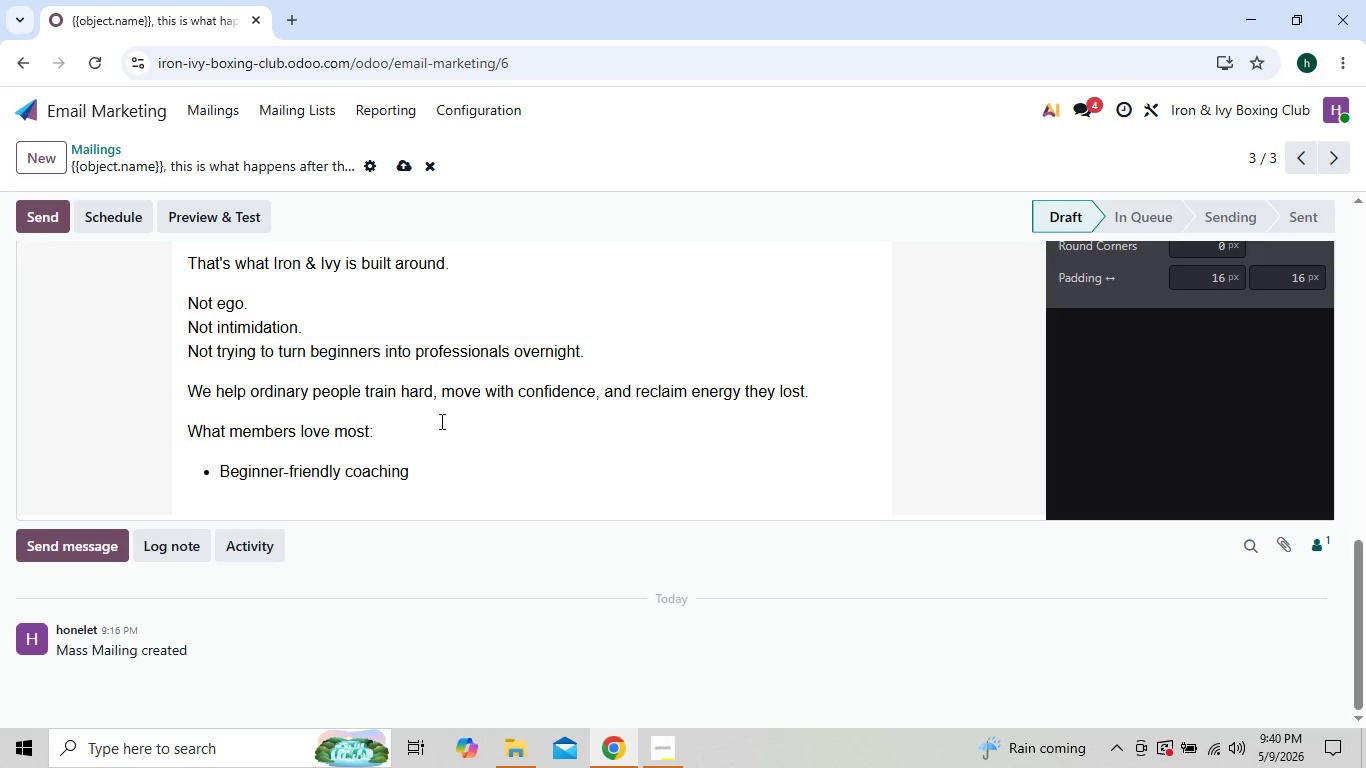 
key(Enter)
 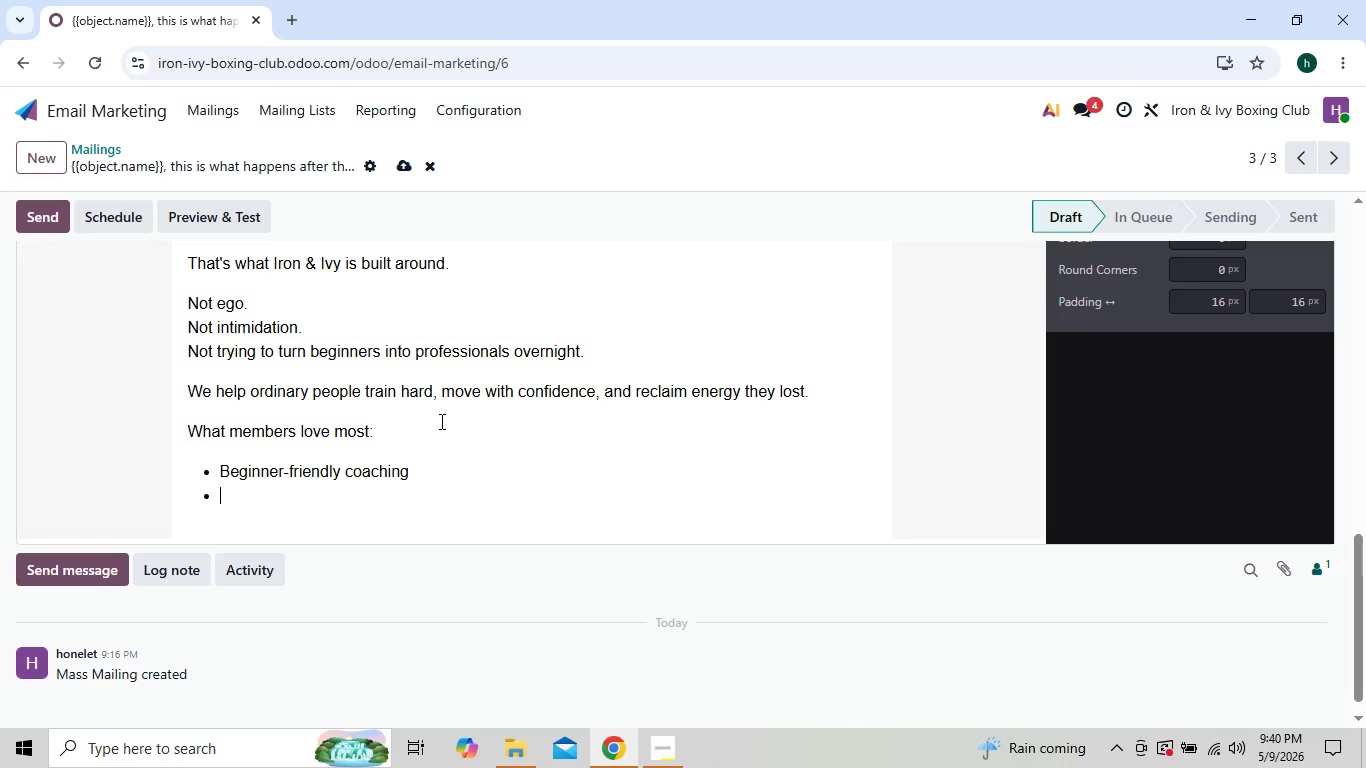 
type(Dark, focused atmosphere)
 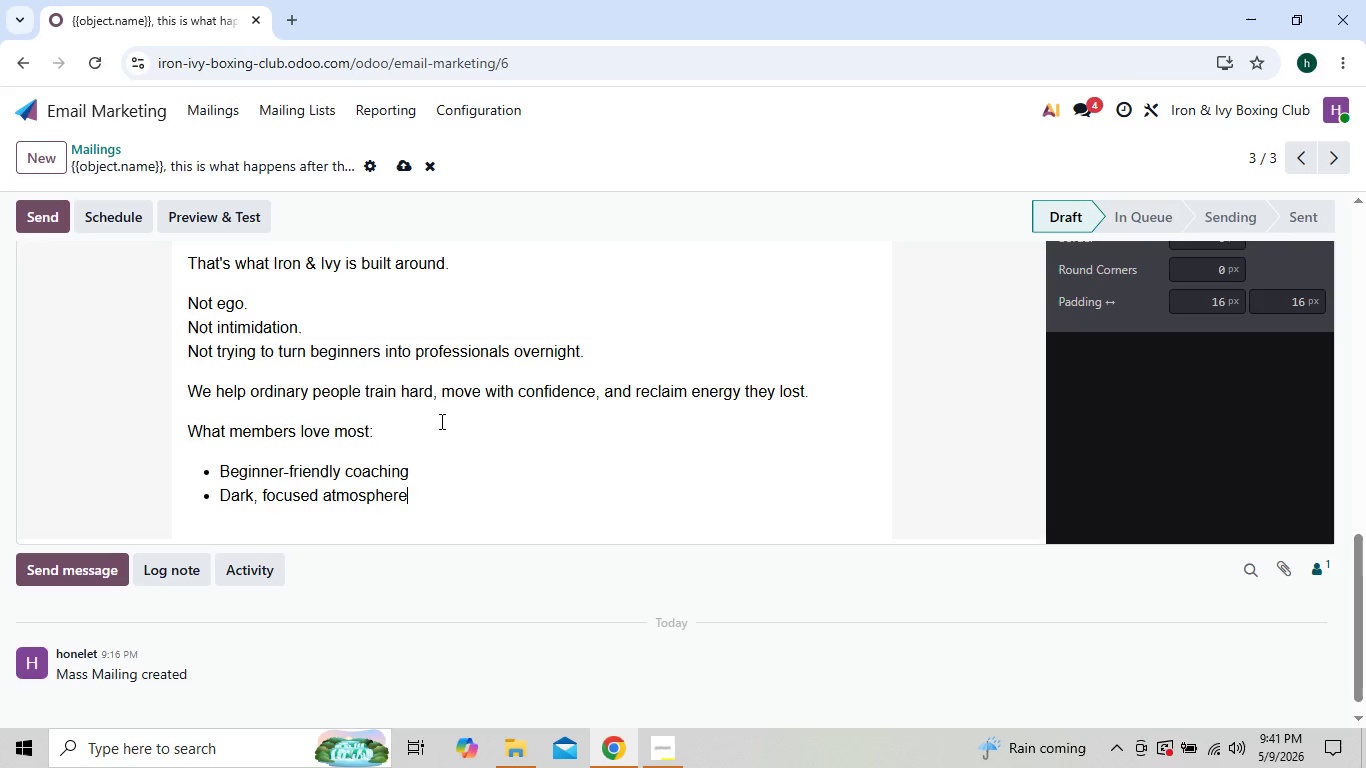 
key(Enter)
 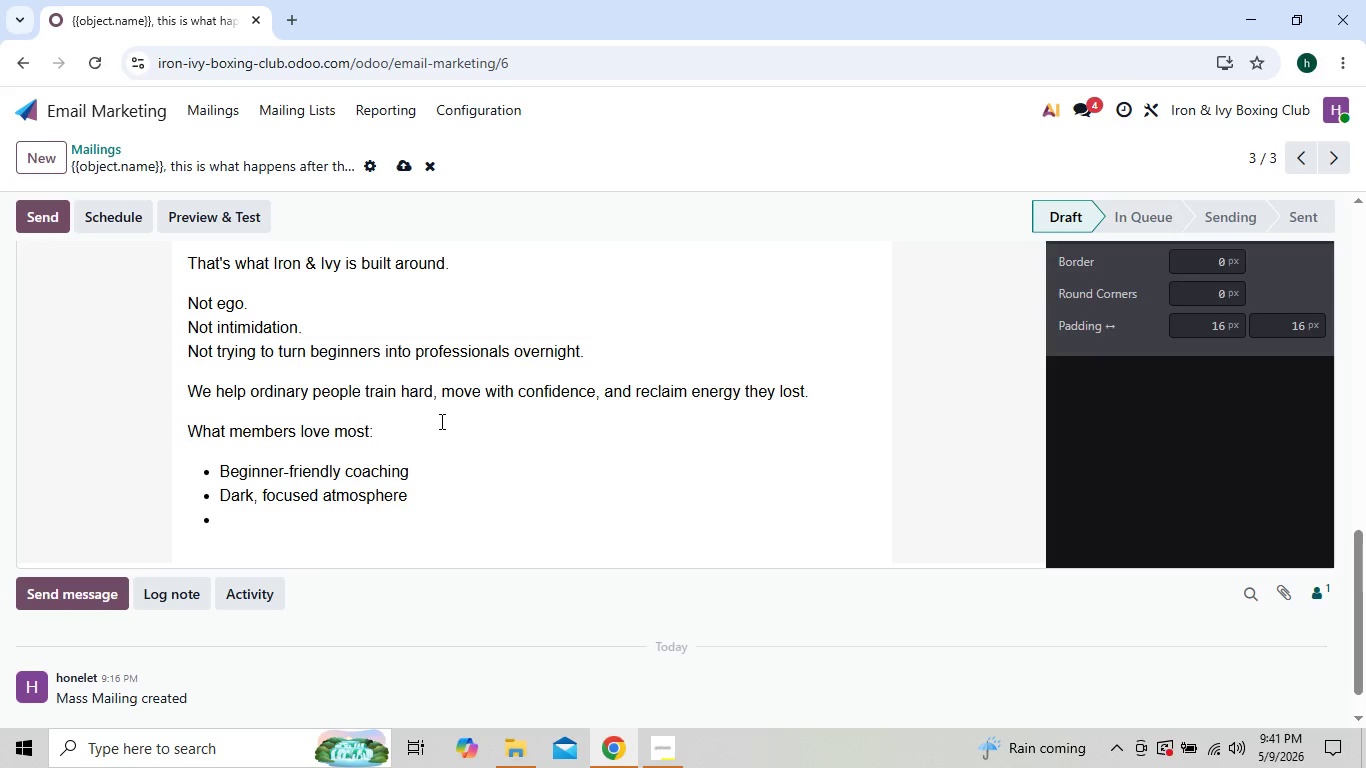 
type(High-energy sessions)
 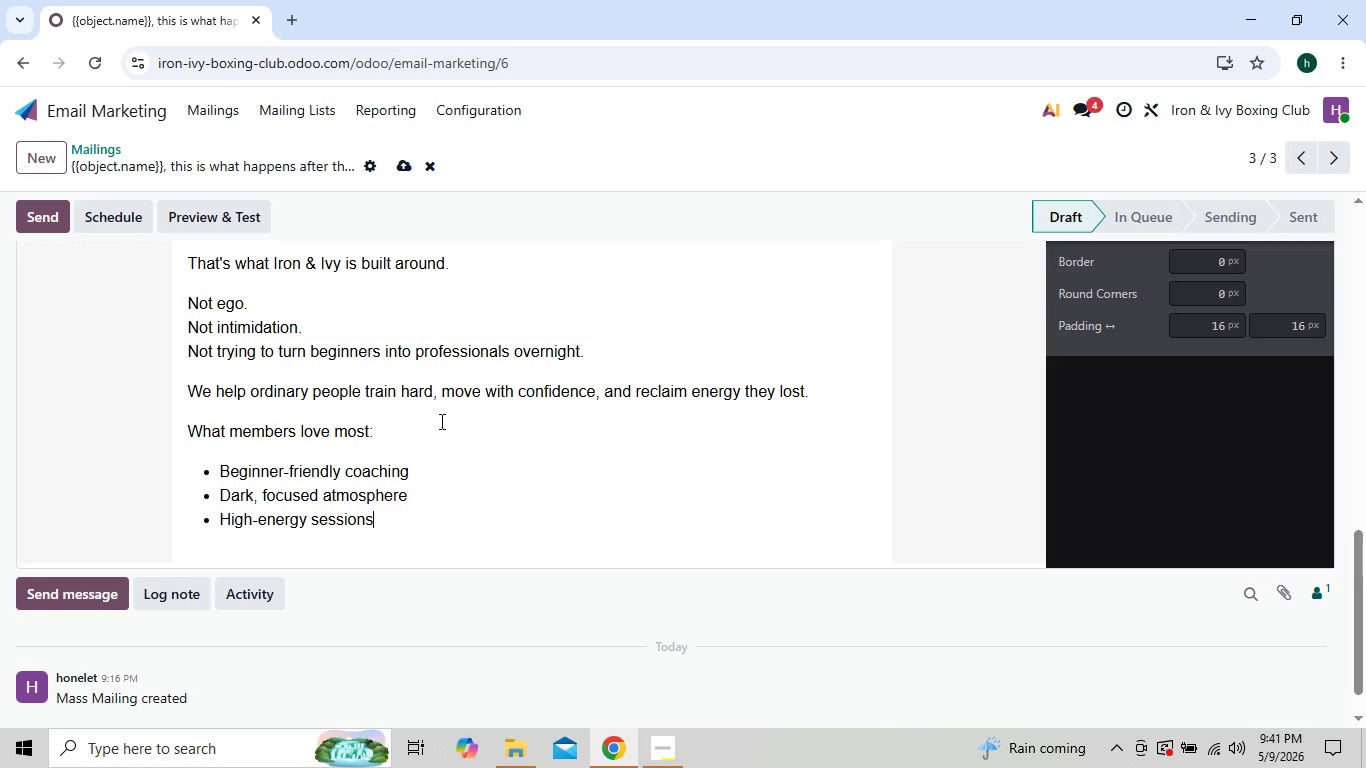 
key(Enter)
 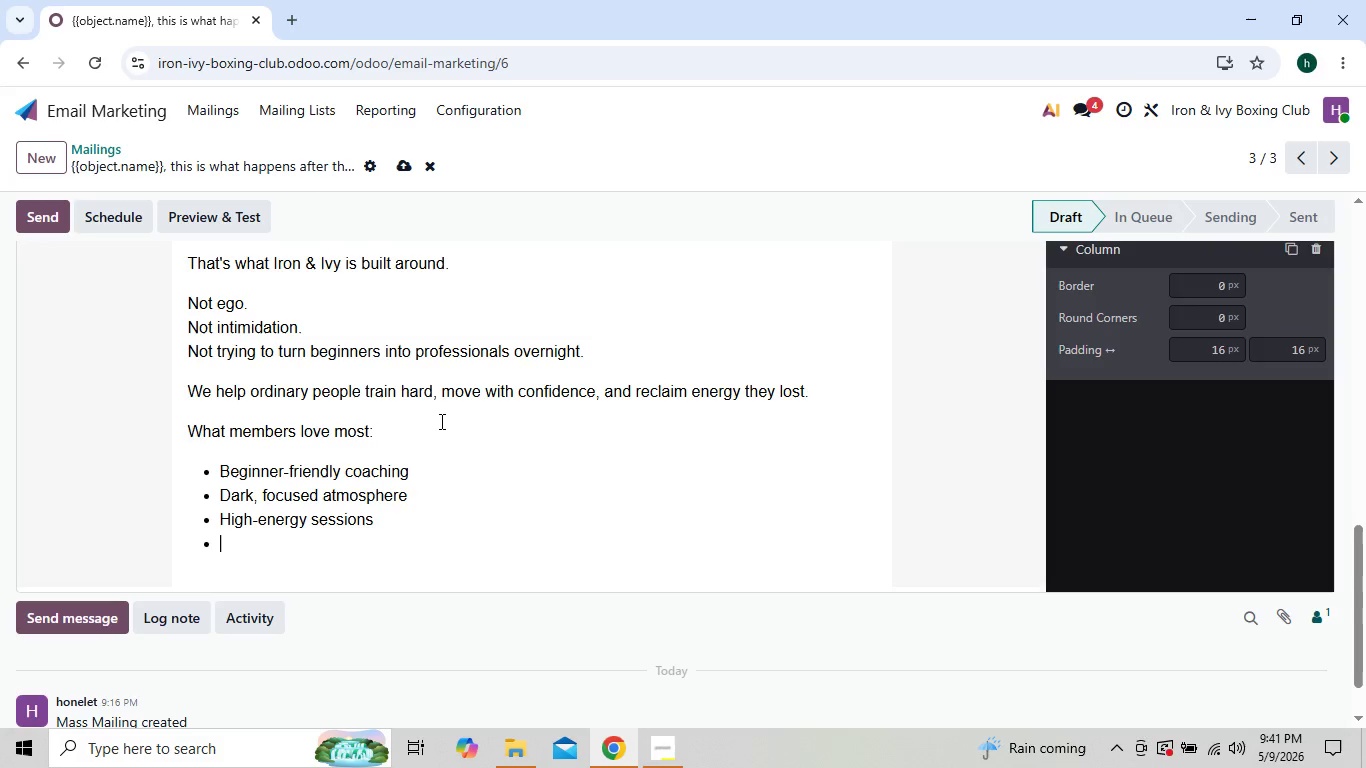 
type(Real )
 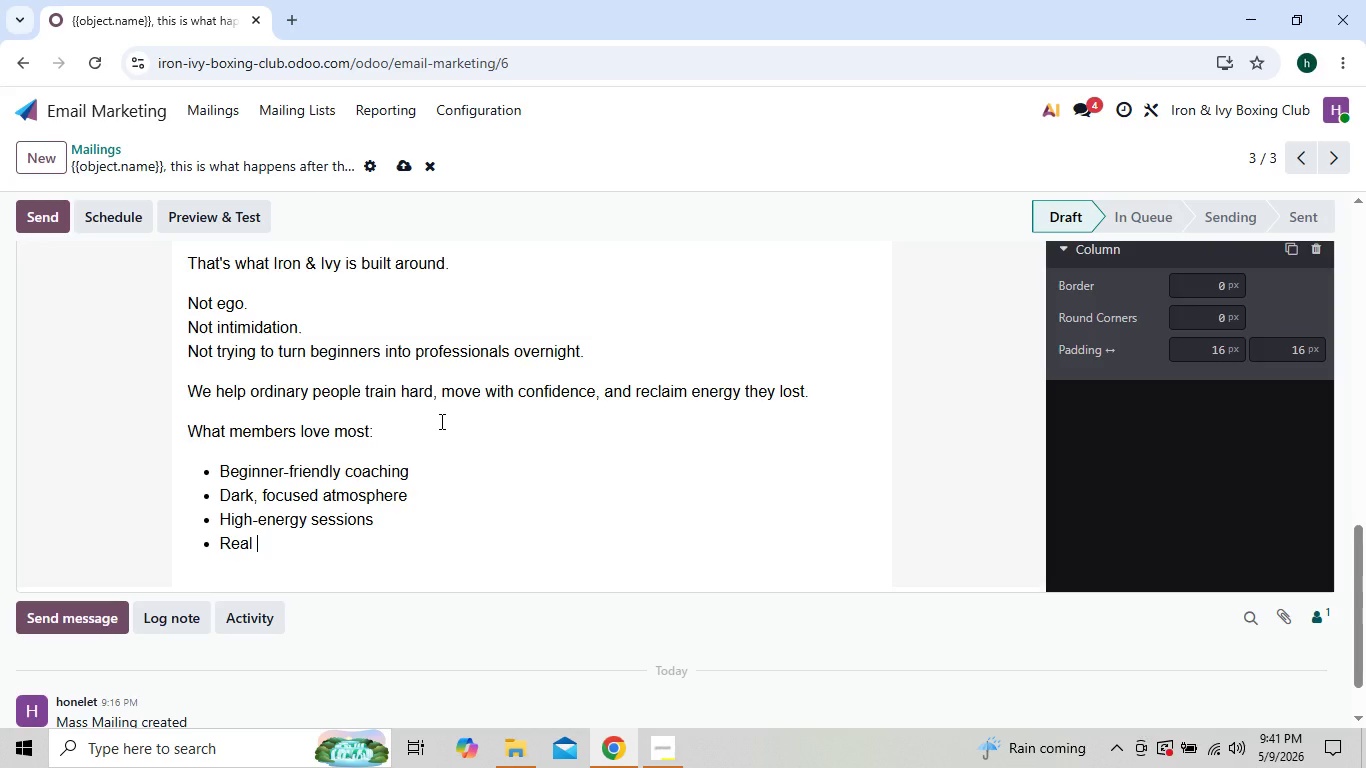 
type(accountability)
 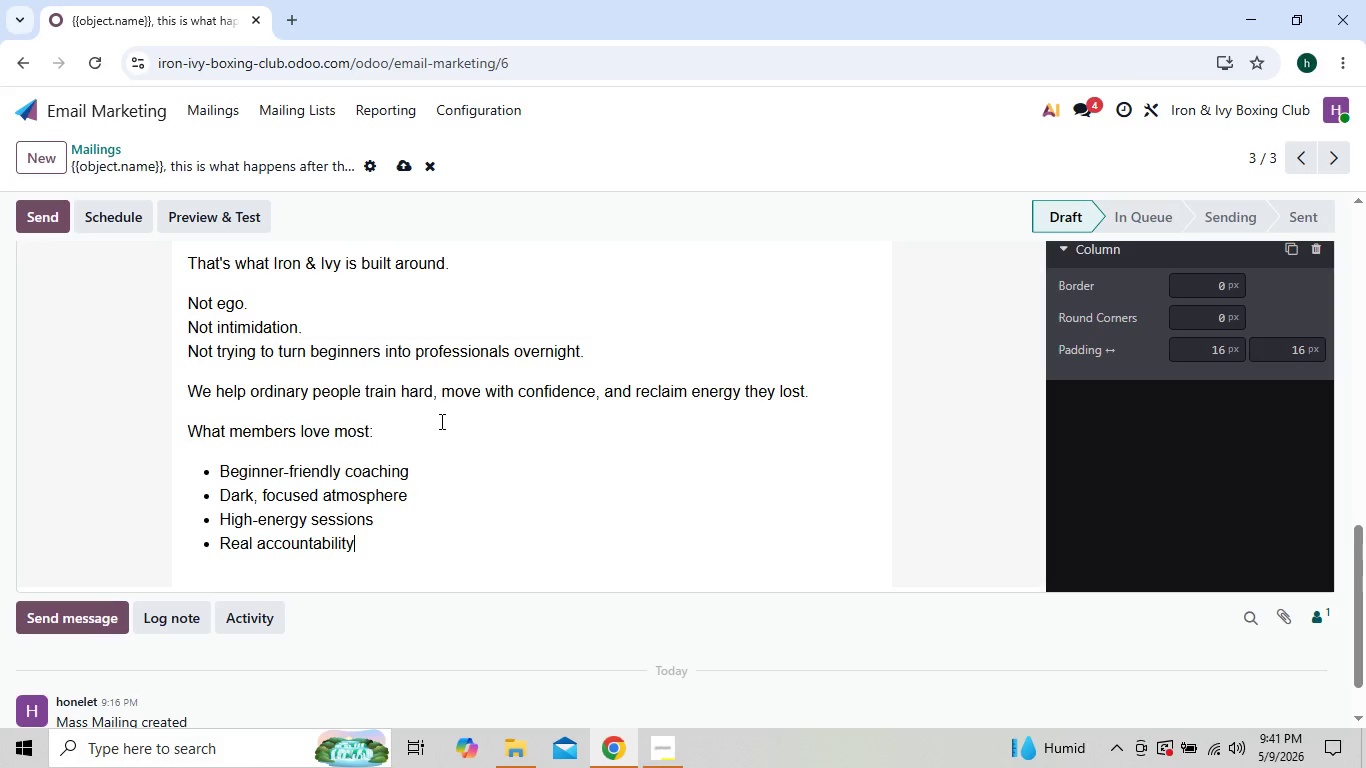 
key(Enter)
 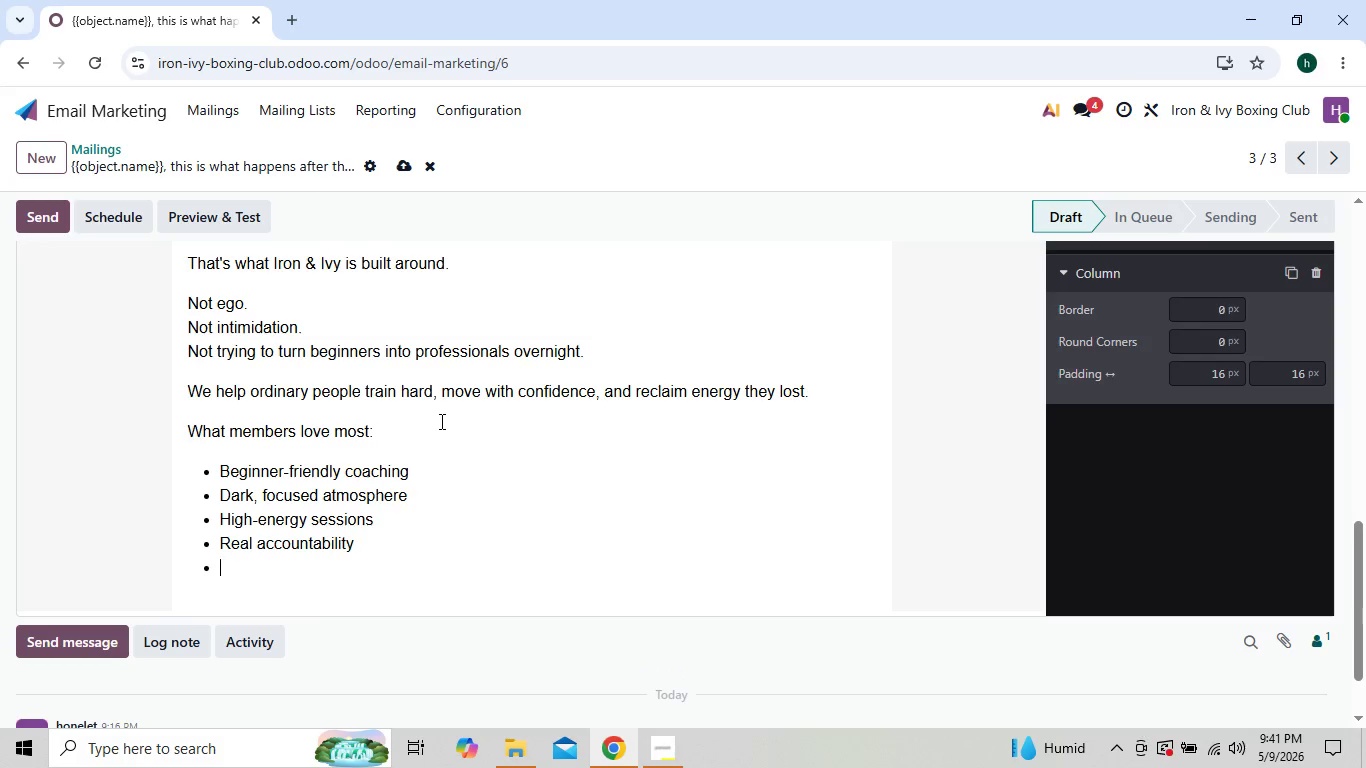 
type(Stress relief that actually works)
 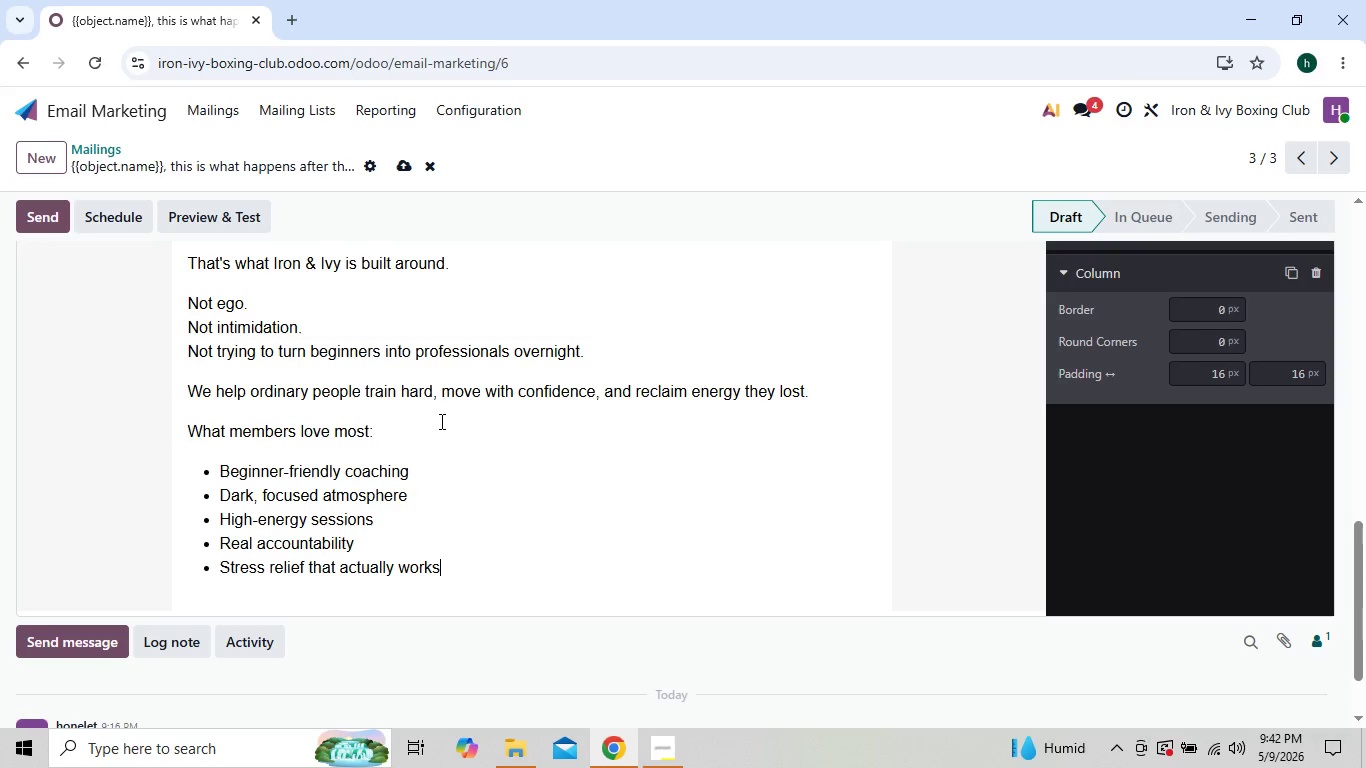 
key(Enter)
 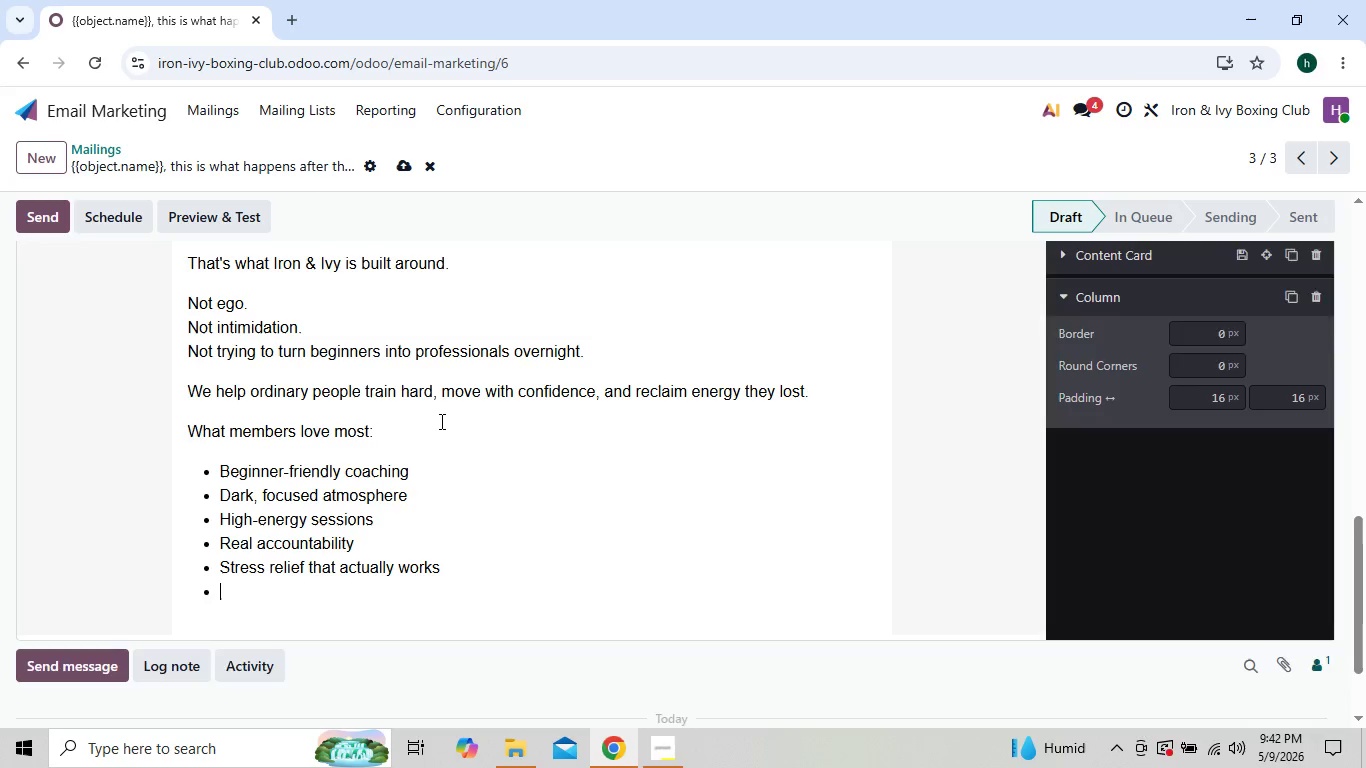 
key(Enter)
 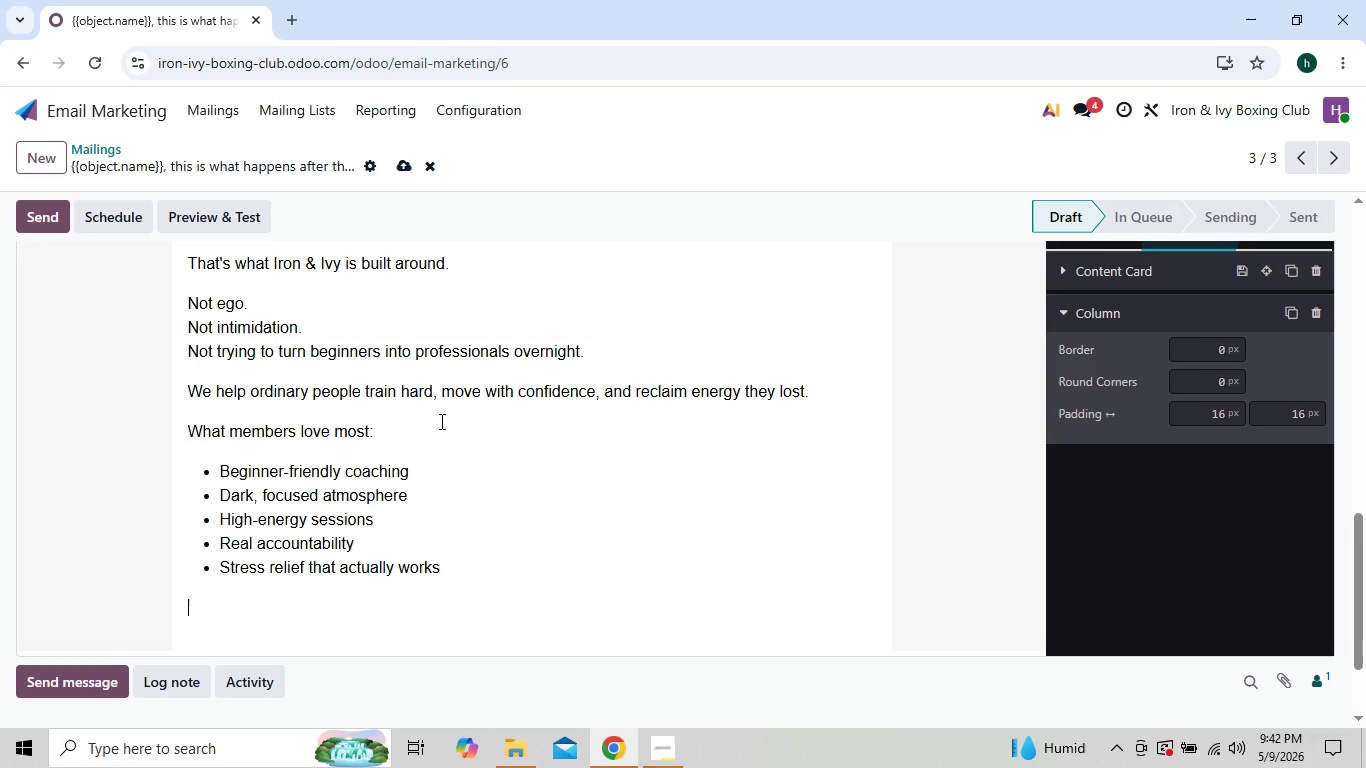 
type(You do not need perfect conditioning to sart.)
 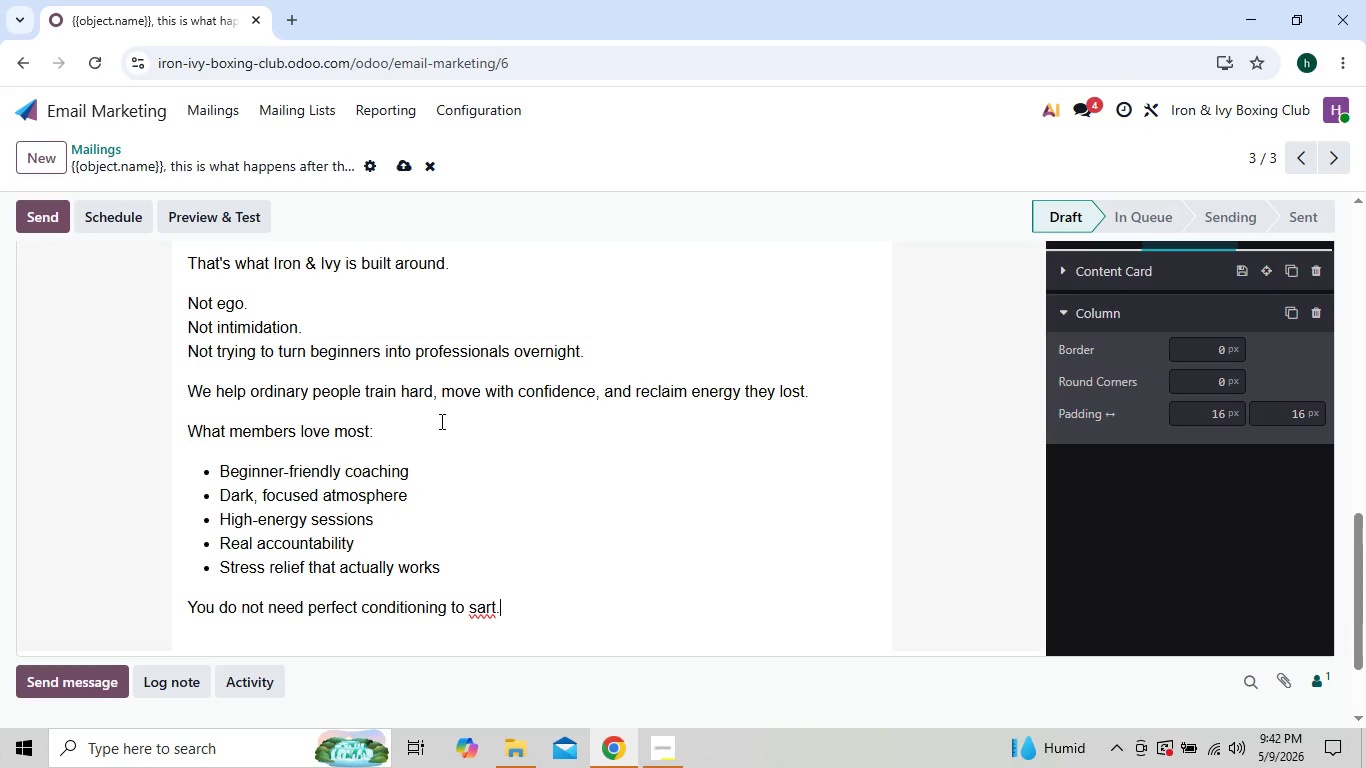 
key(Enter)
 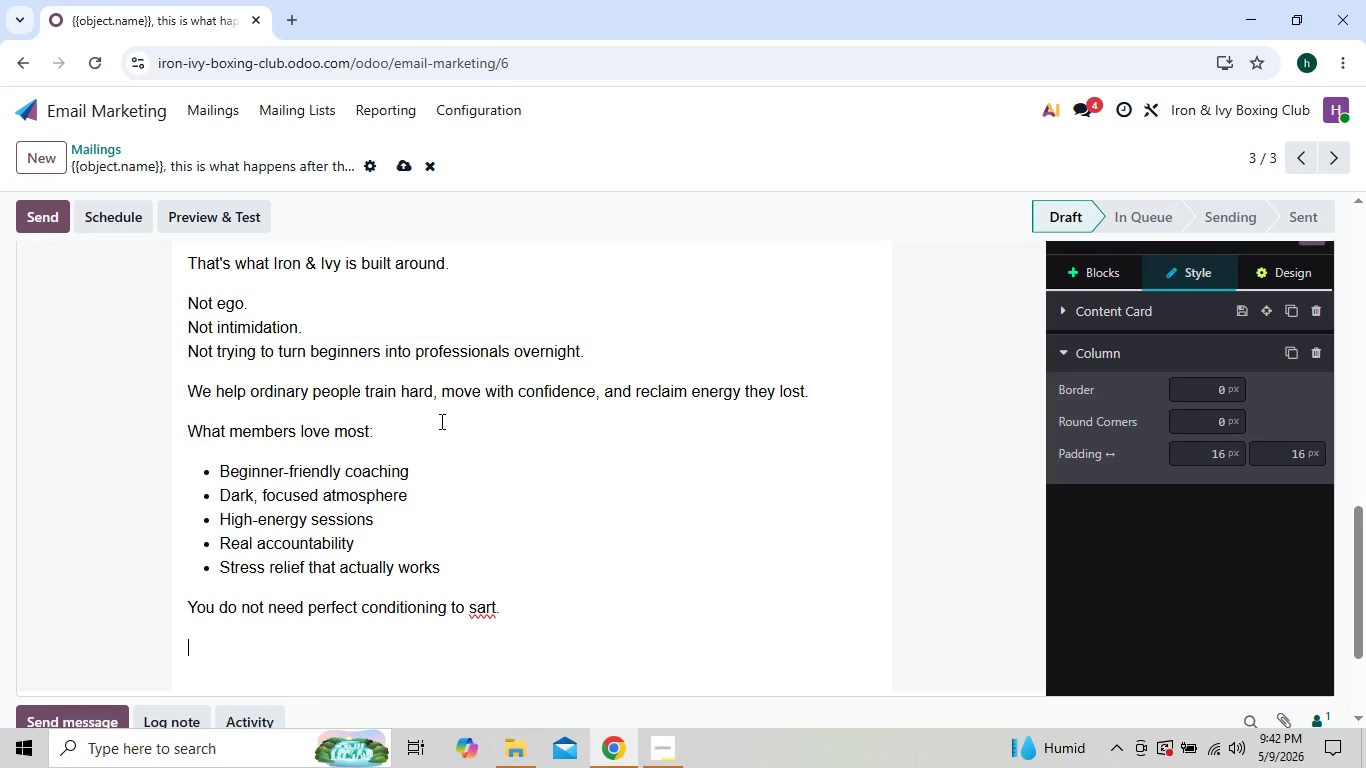 
type(You just need one session.)
 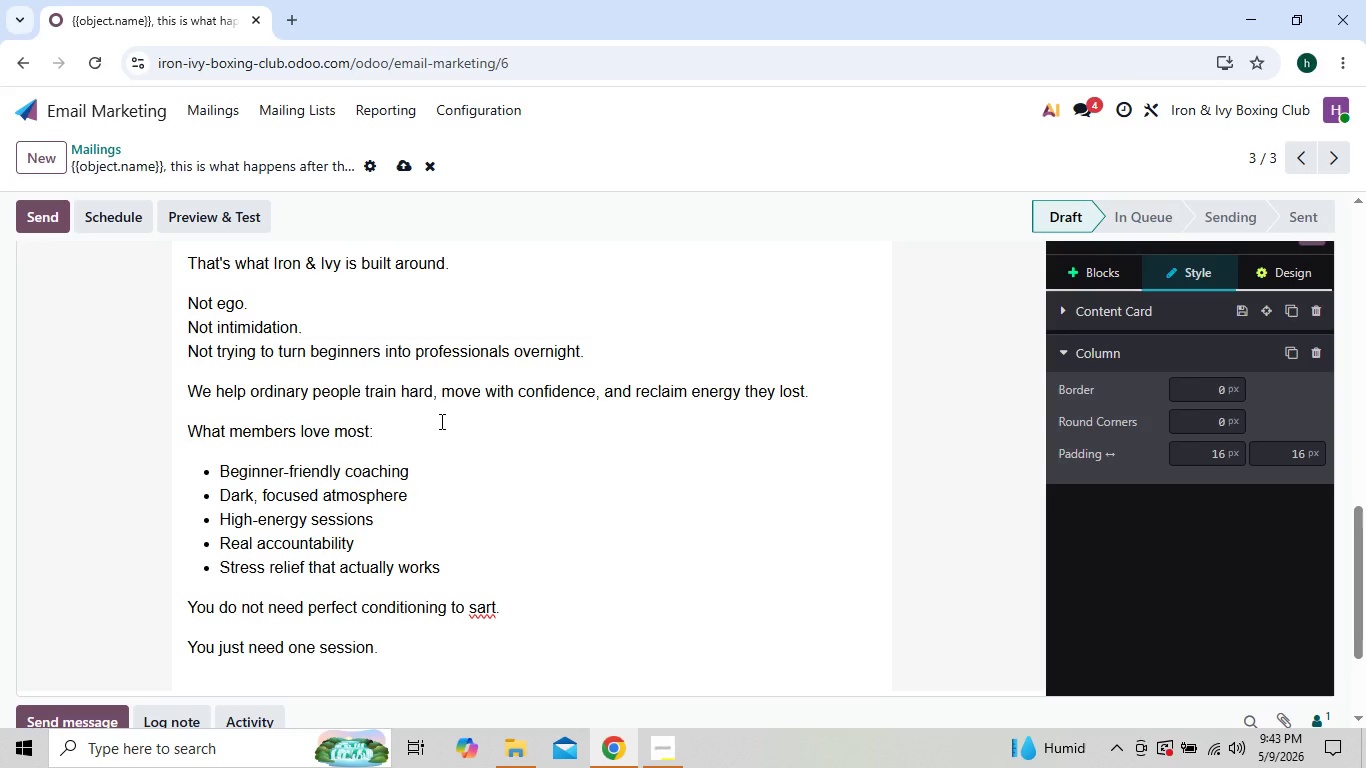 
key(Enter)
 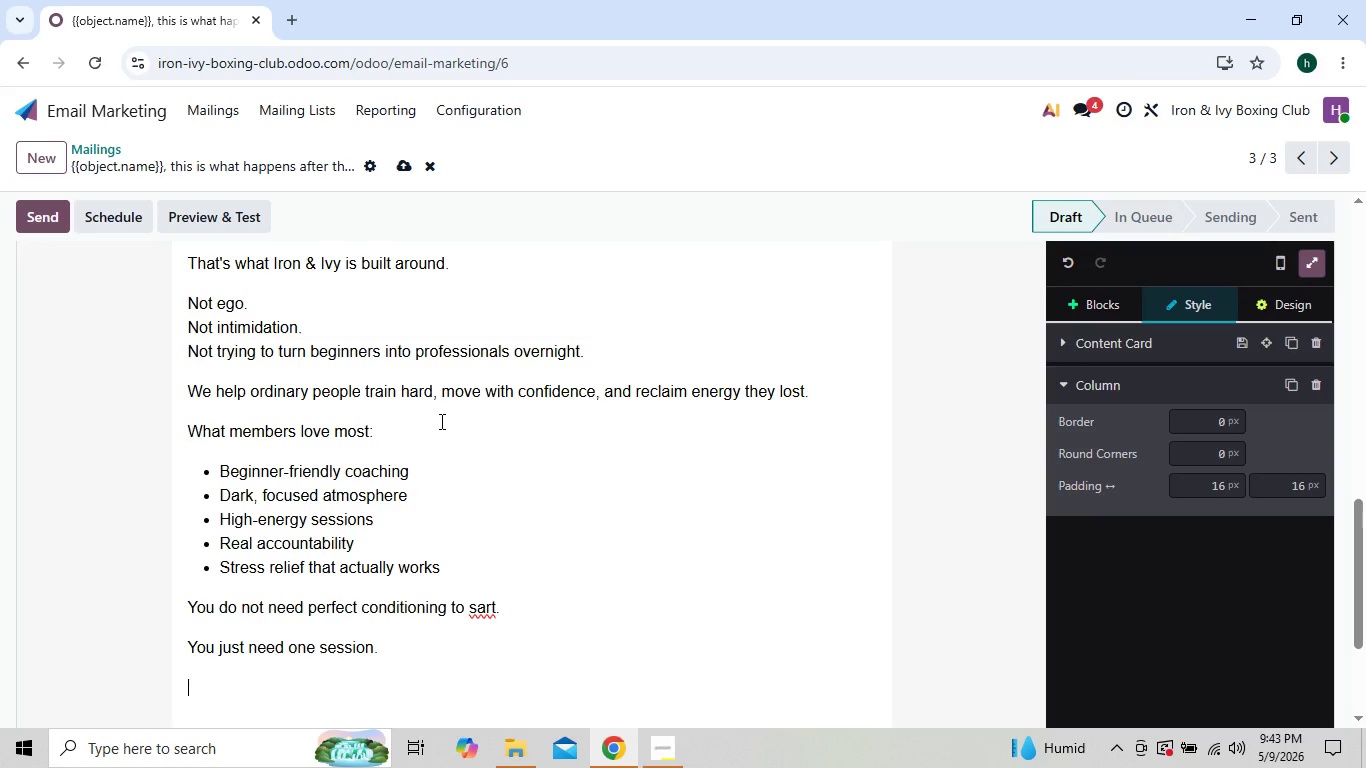 
type(Most peop)
 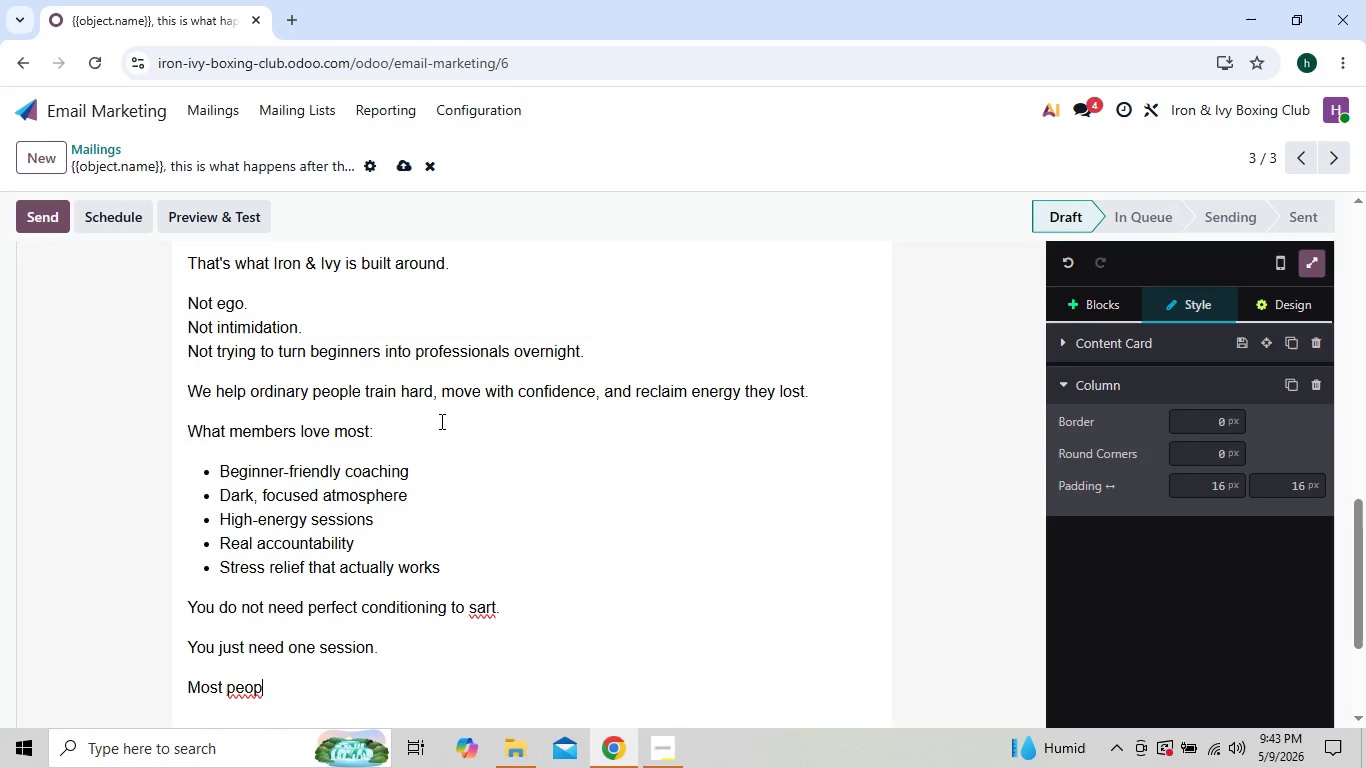 
type(le know within the )
 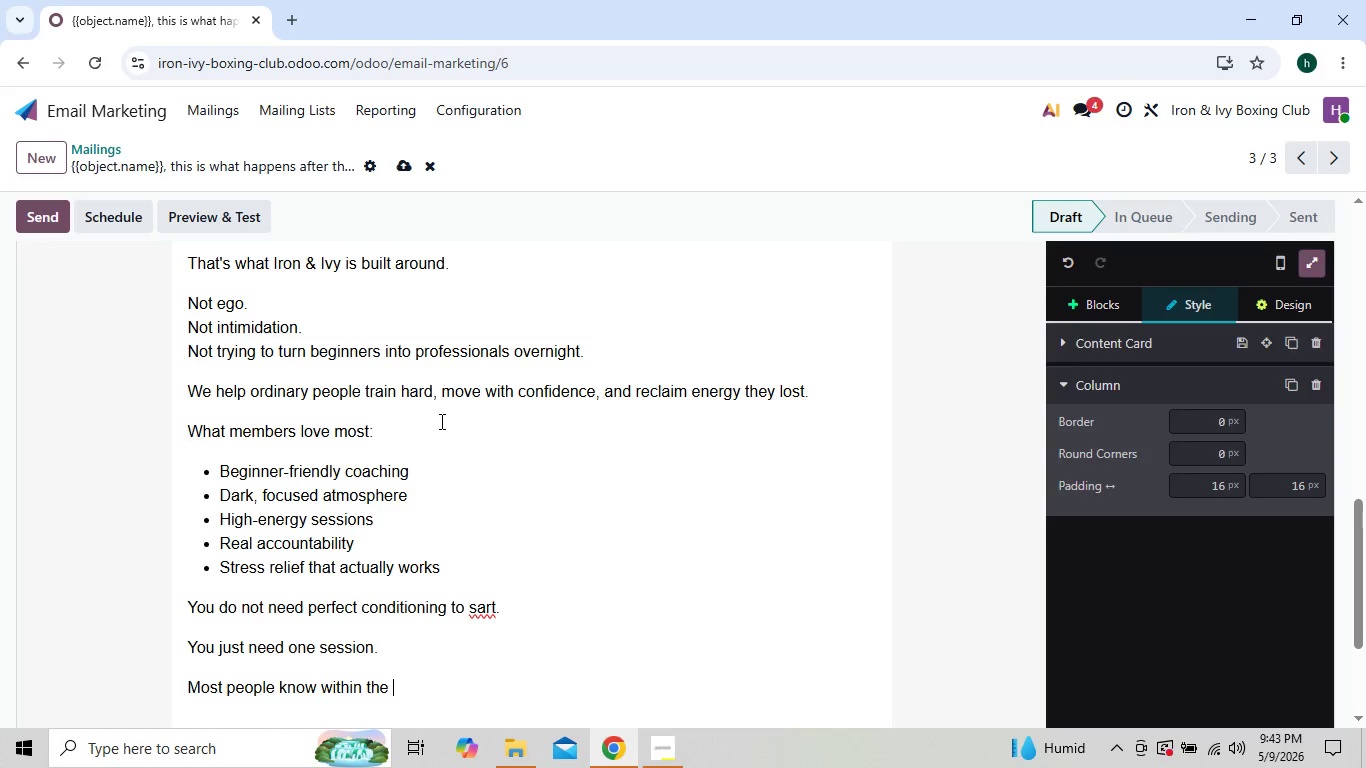 
wait(6.28)
 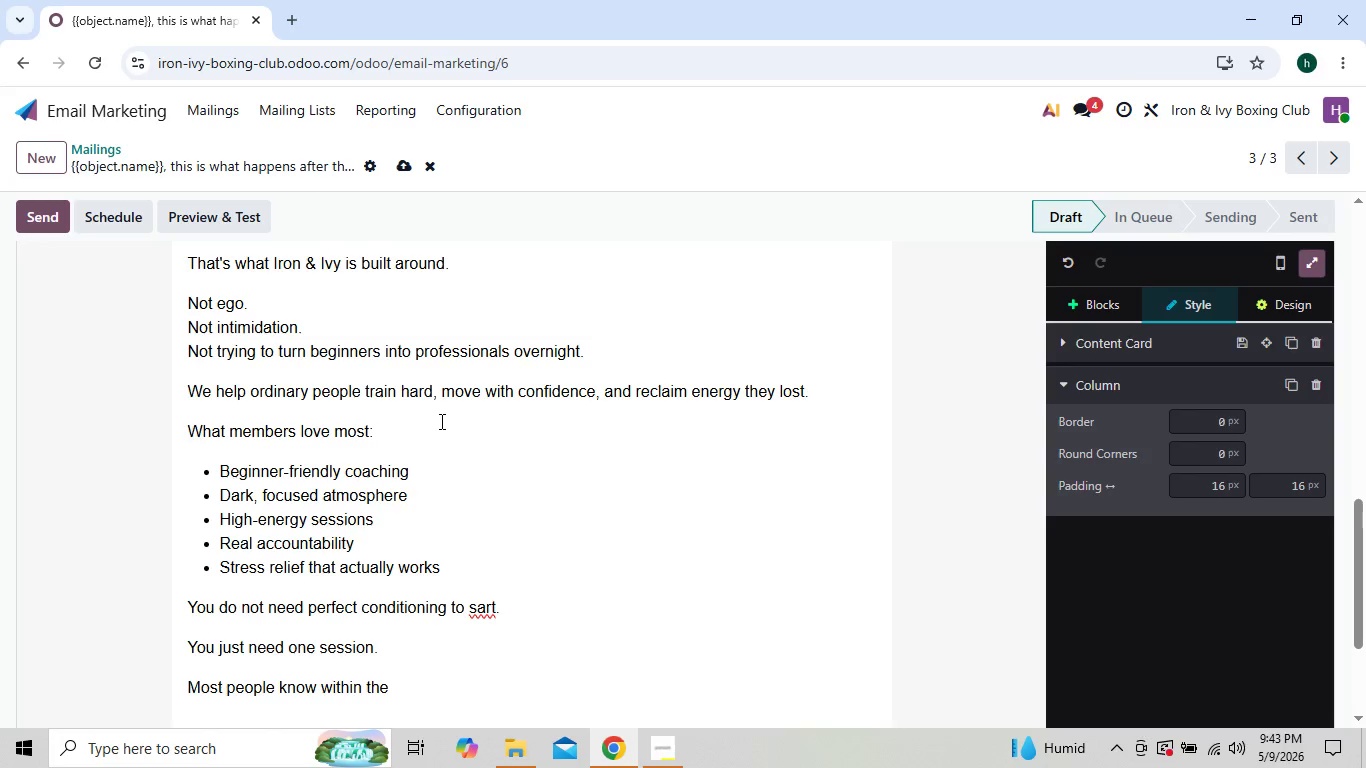 
type(first 10 minutes whether boxing is )
 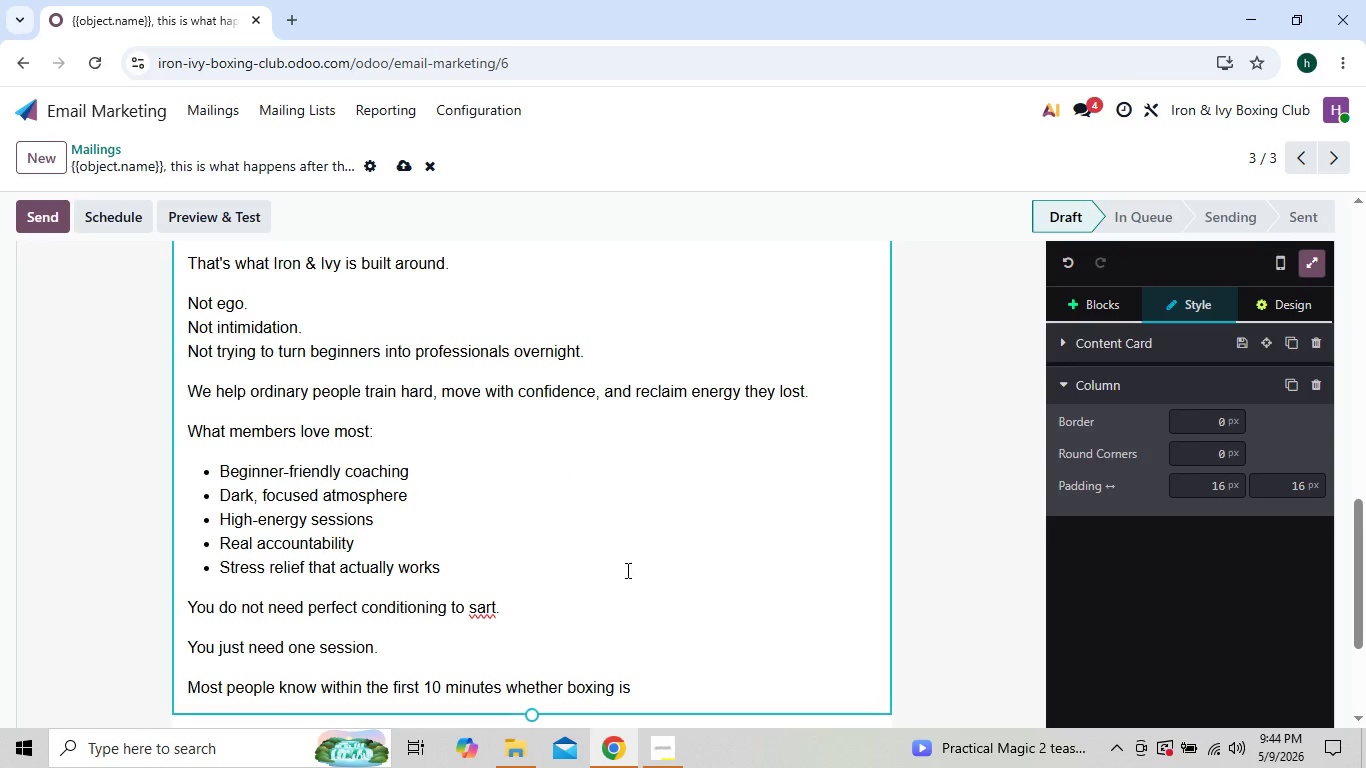 
wait(5.22)
 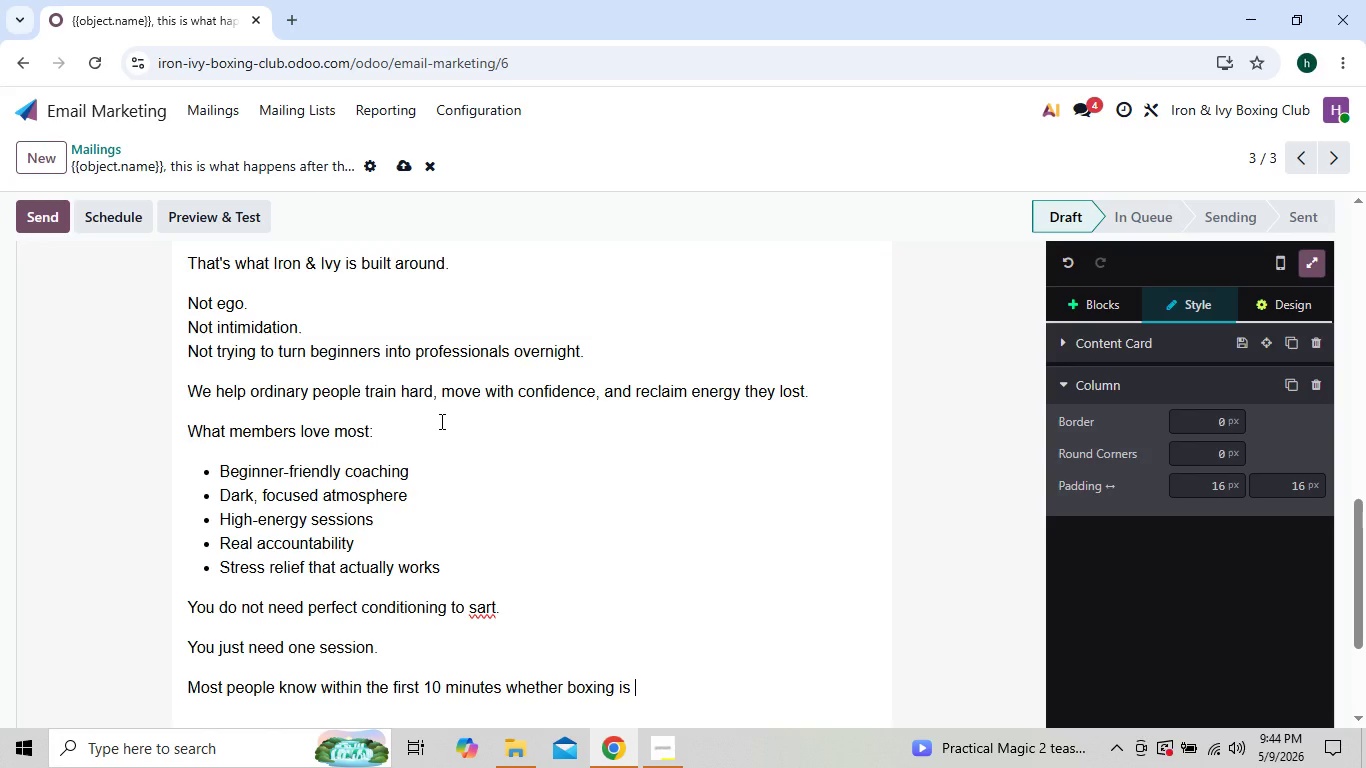 
left_click([640, 689])
 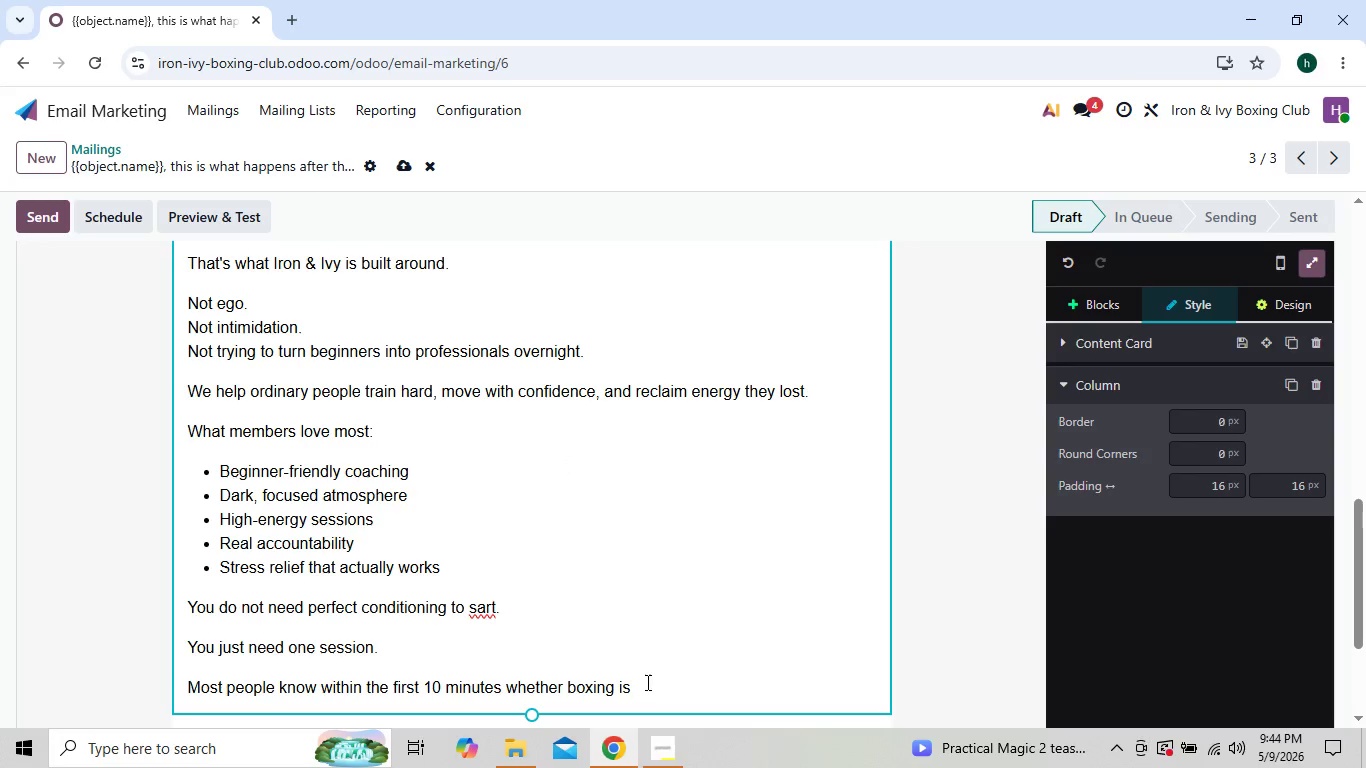 
left_click([641, 683])
 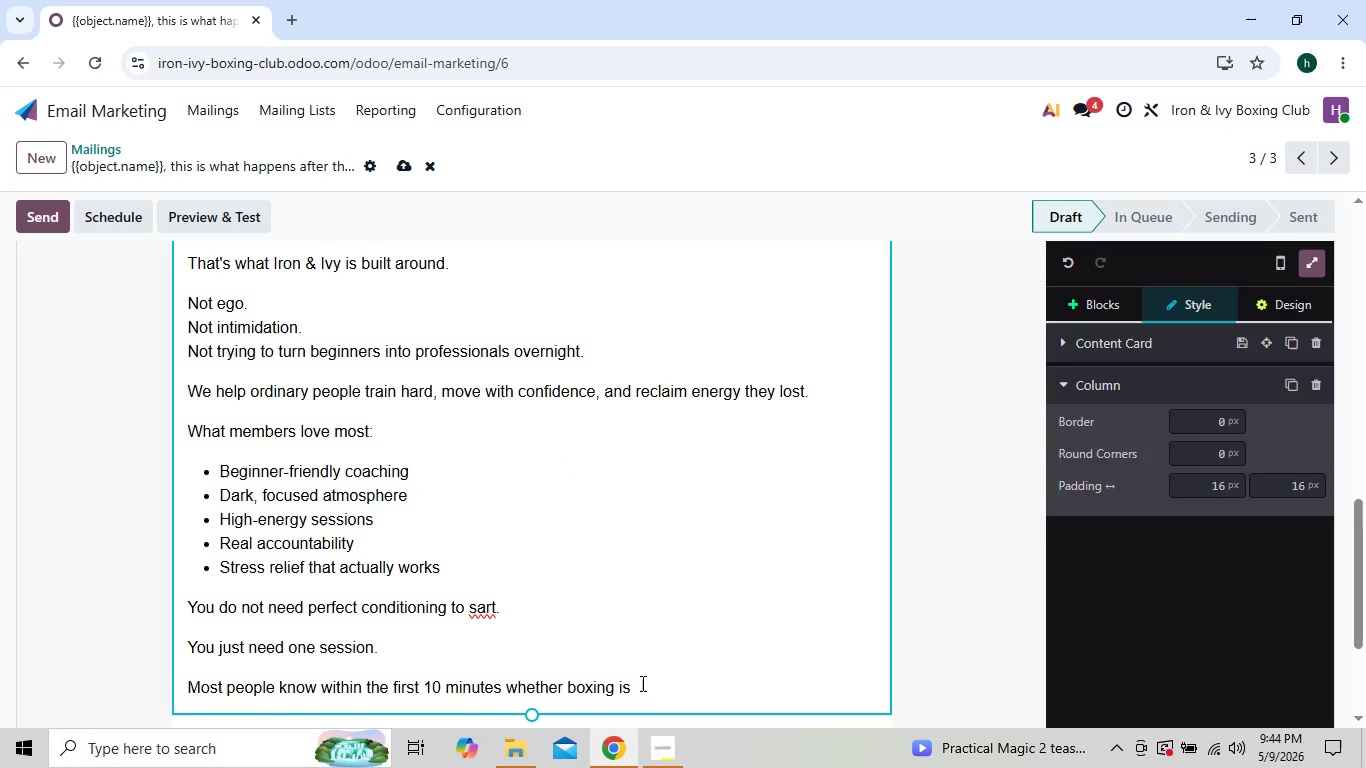 
type(Going to become oar of their life.)
 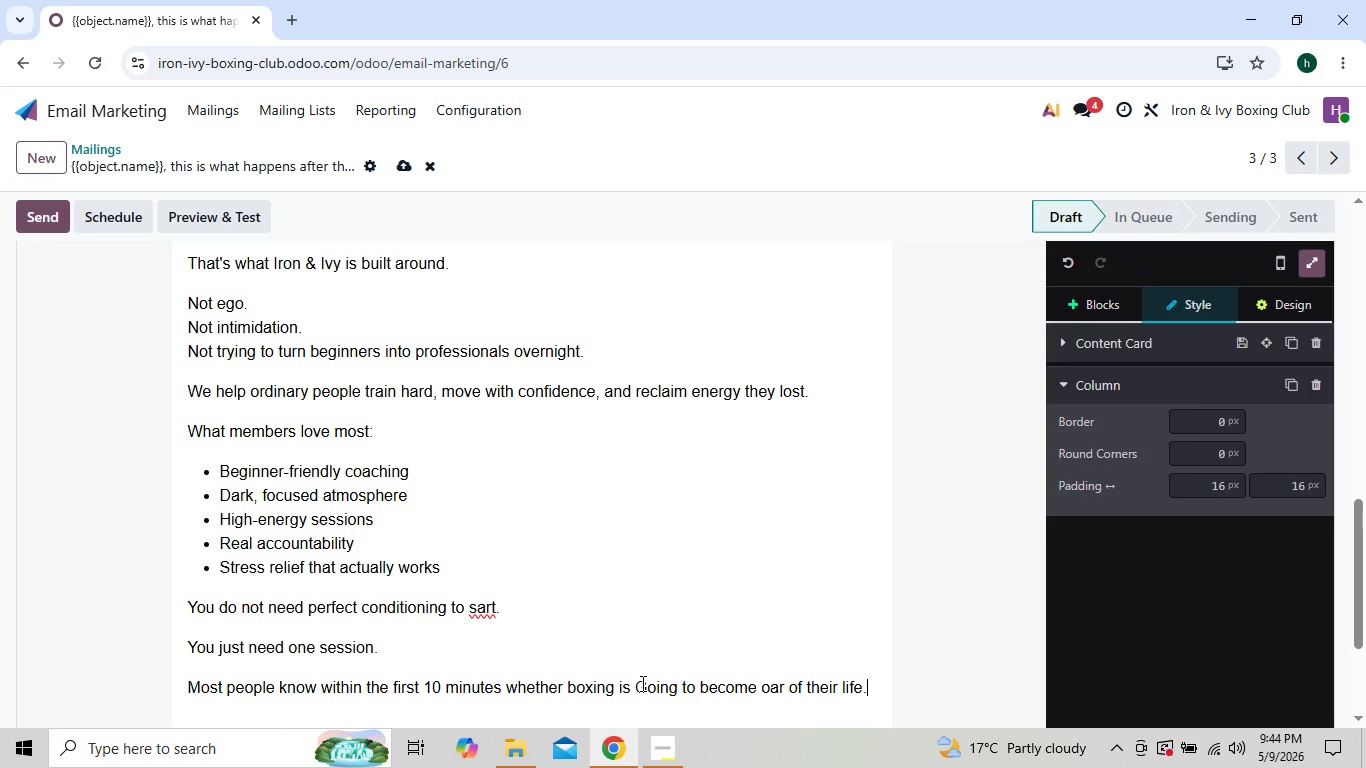 
key(Enter)
 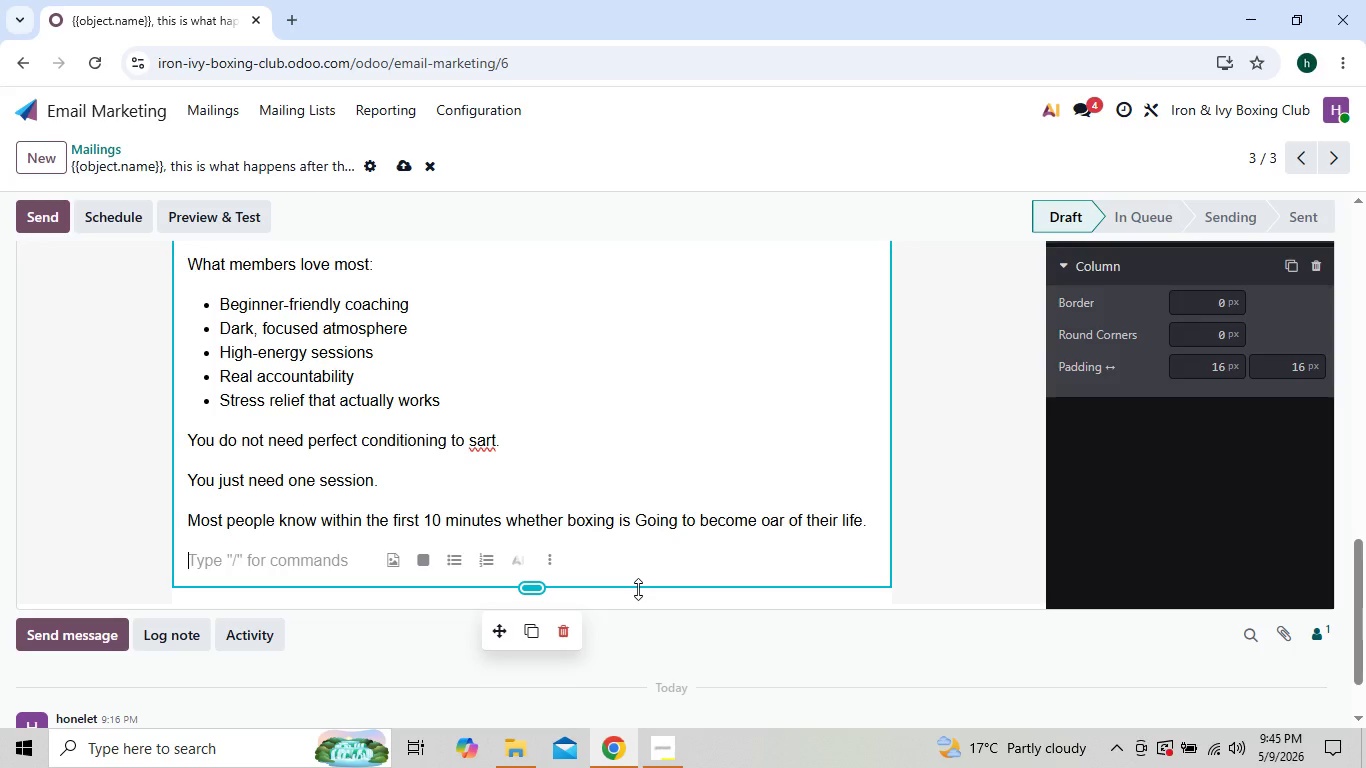 
wait(6.16)
 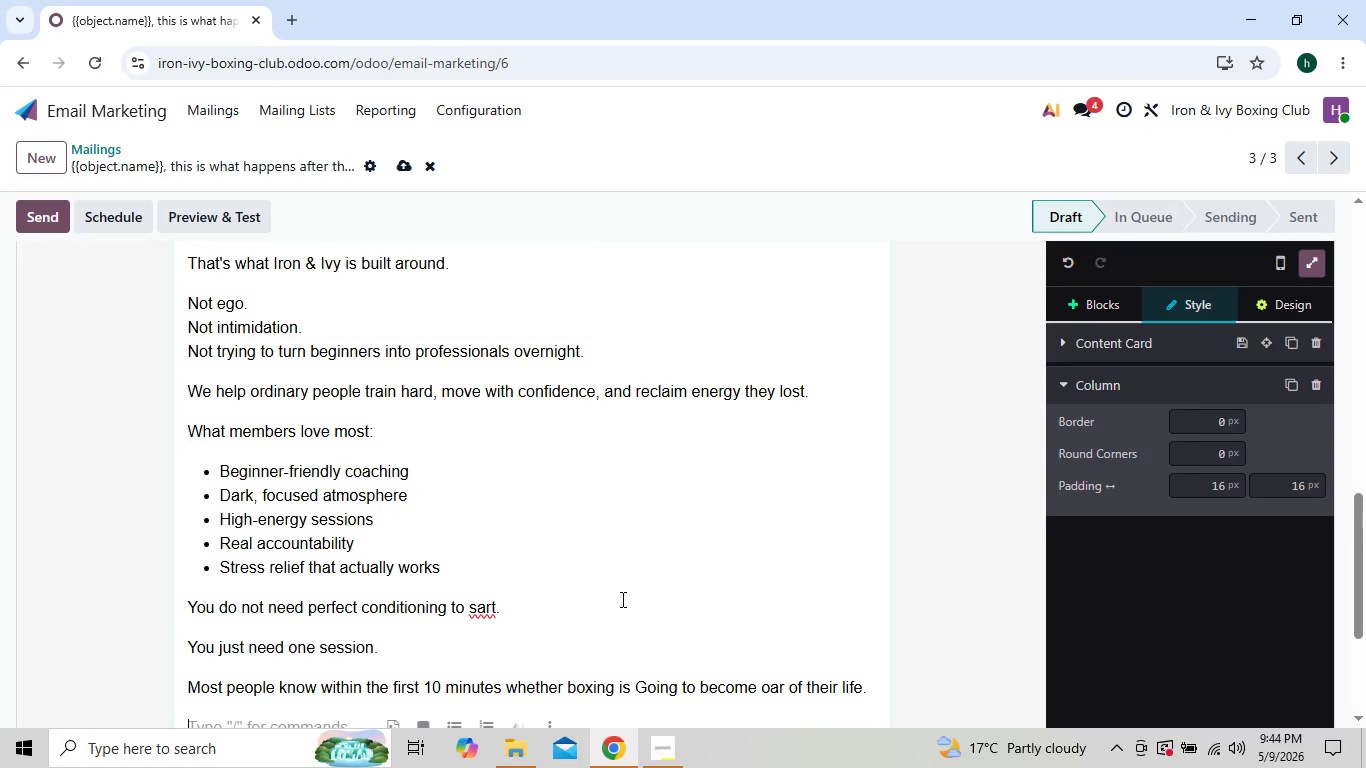 
type(a=)
key(Backspace)
key(Backspace)
type(And for many)
 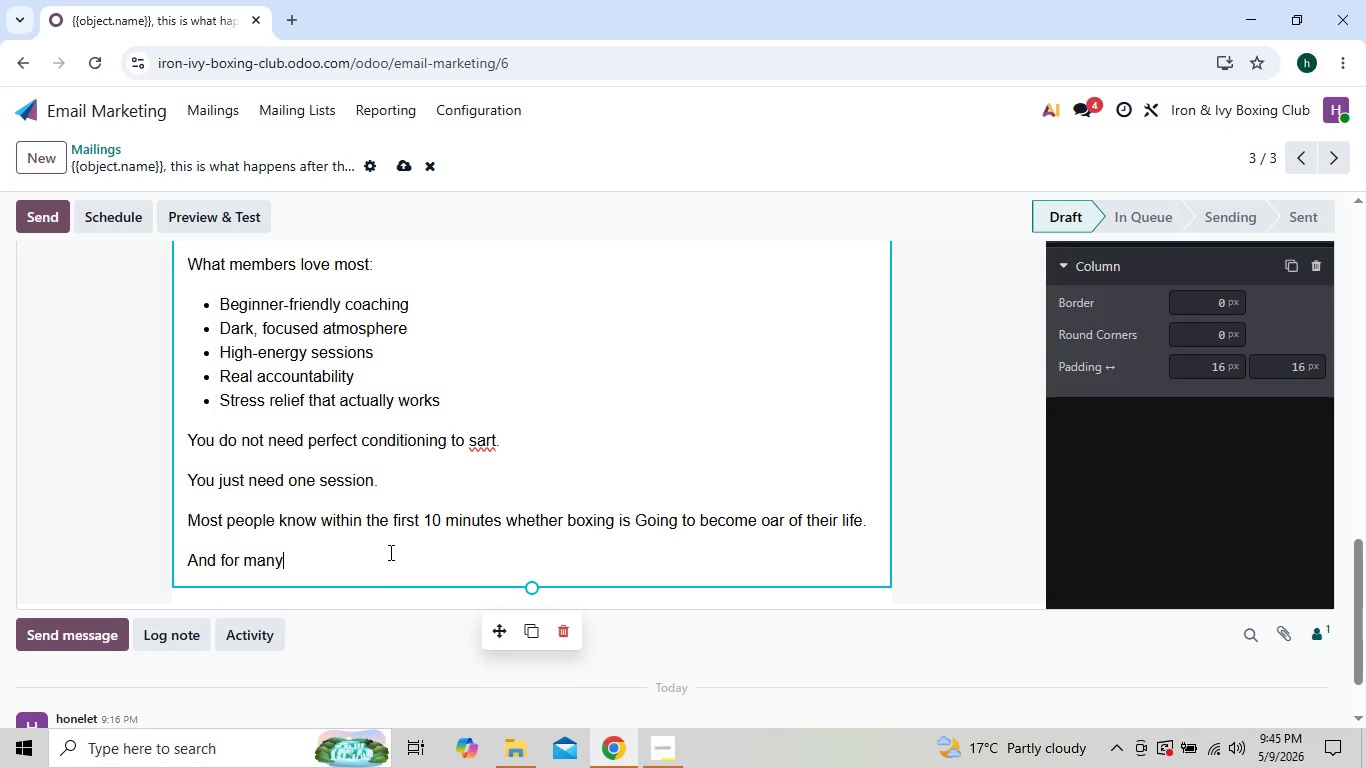 
wait(7.52)
 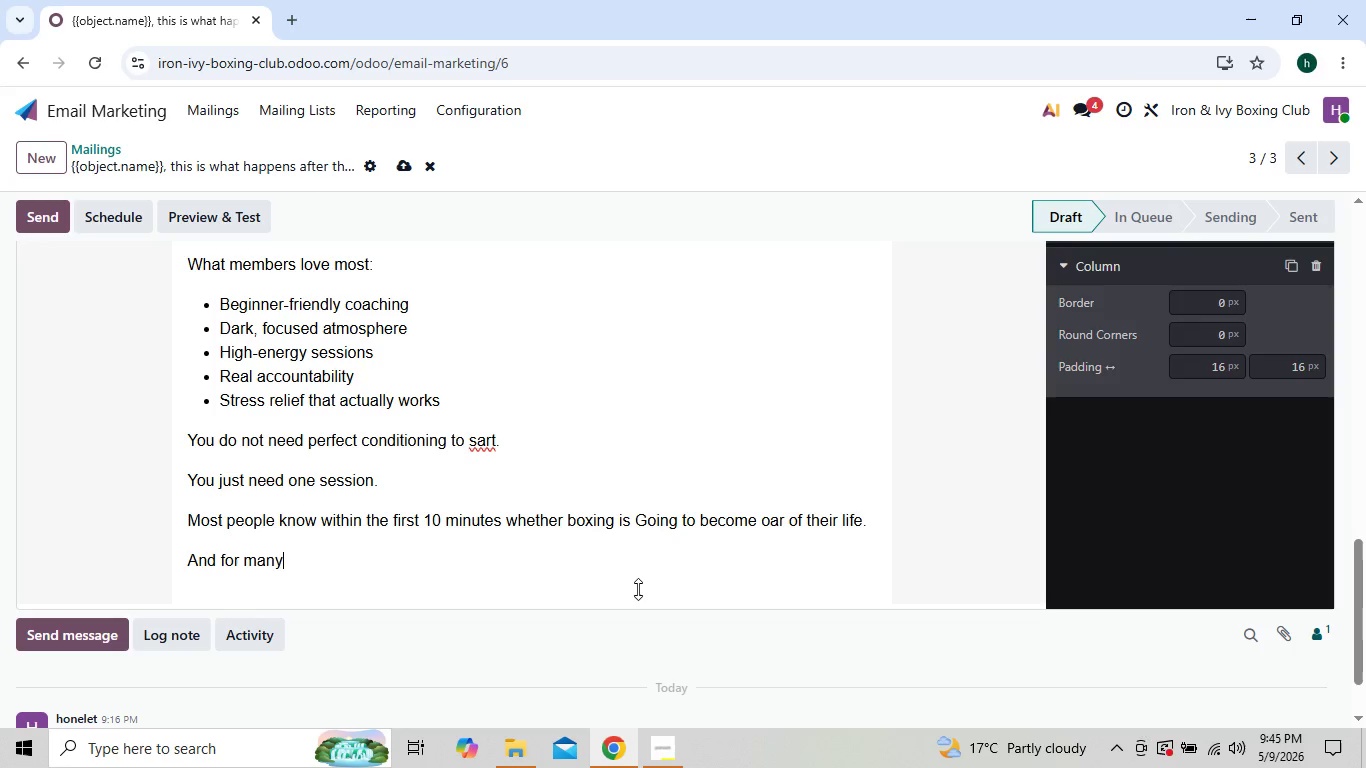 
left_click([343, 556])
 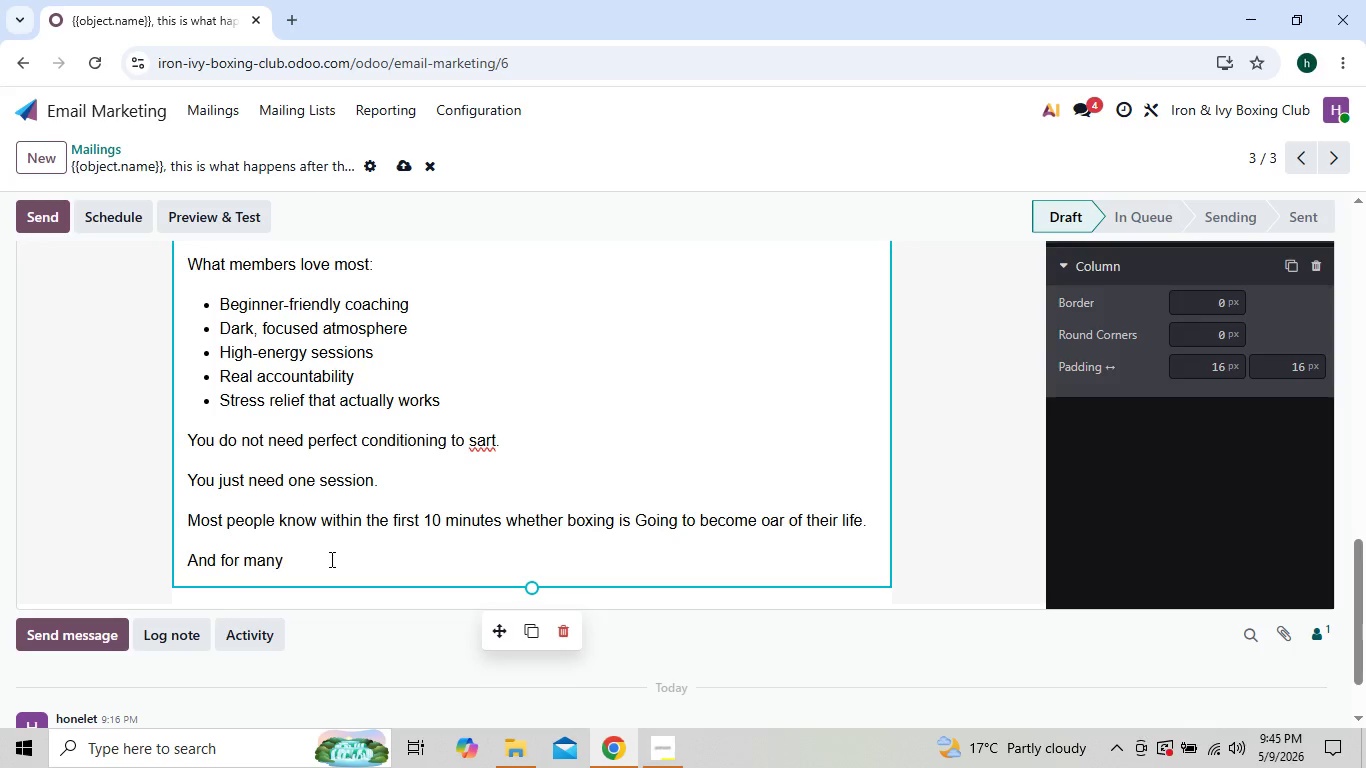 
type( of them)
 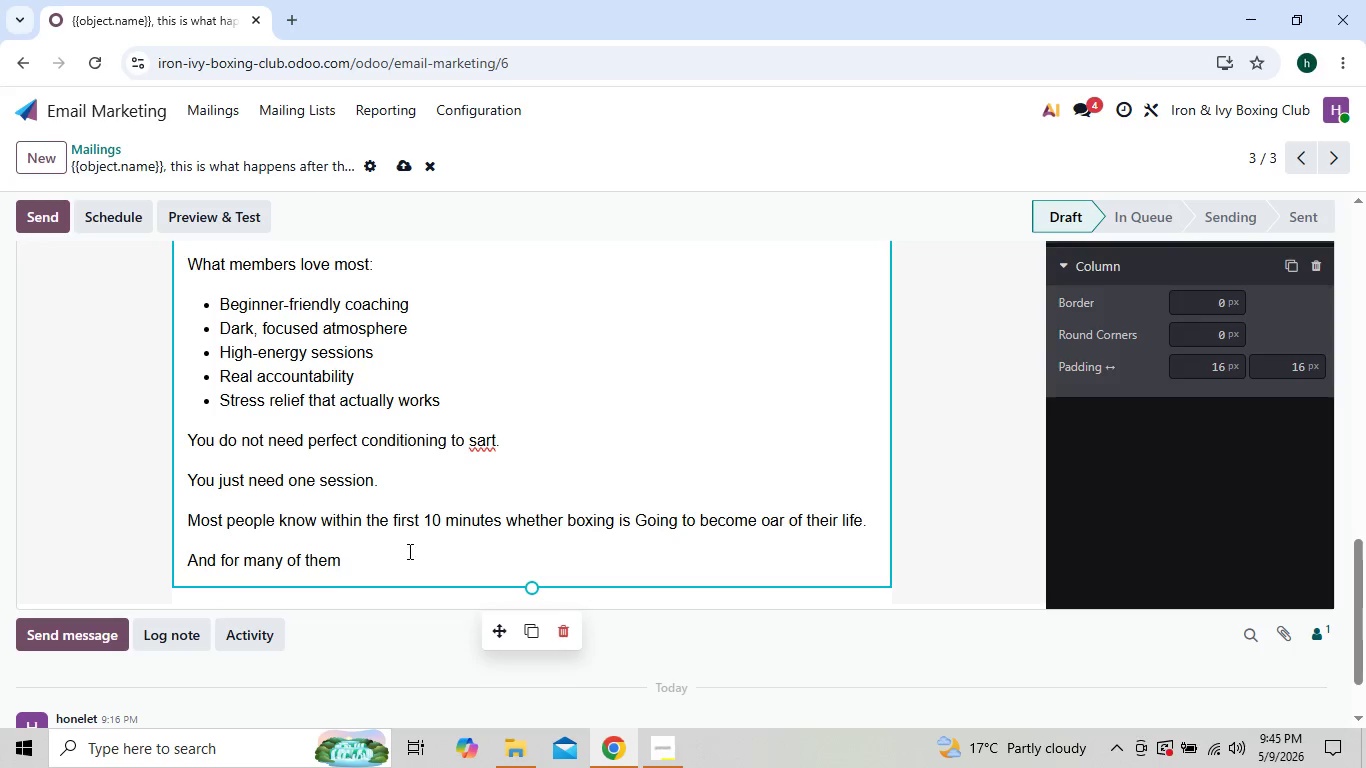 
wait(6.25)
 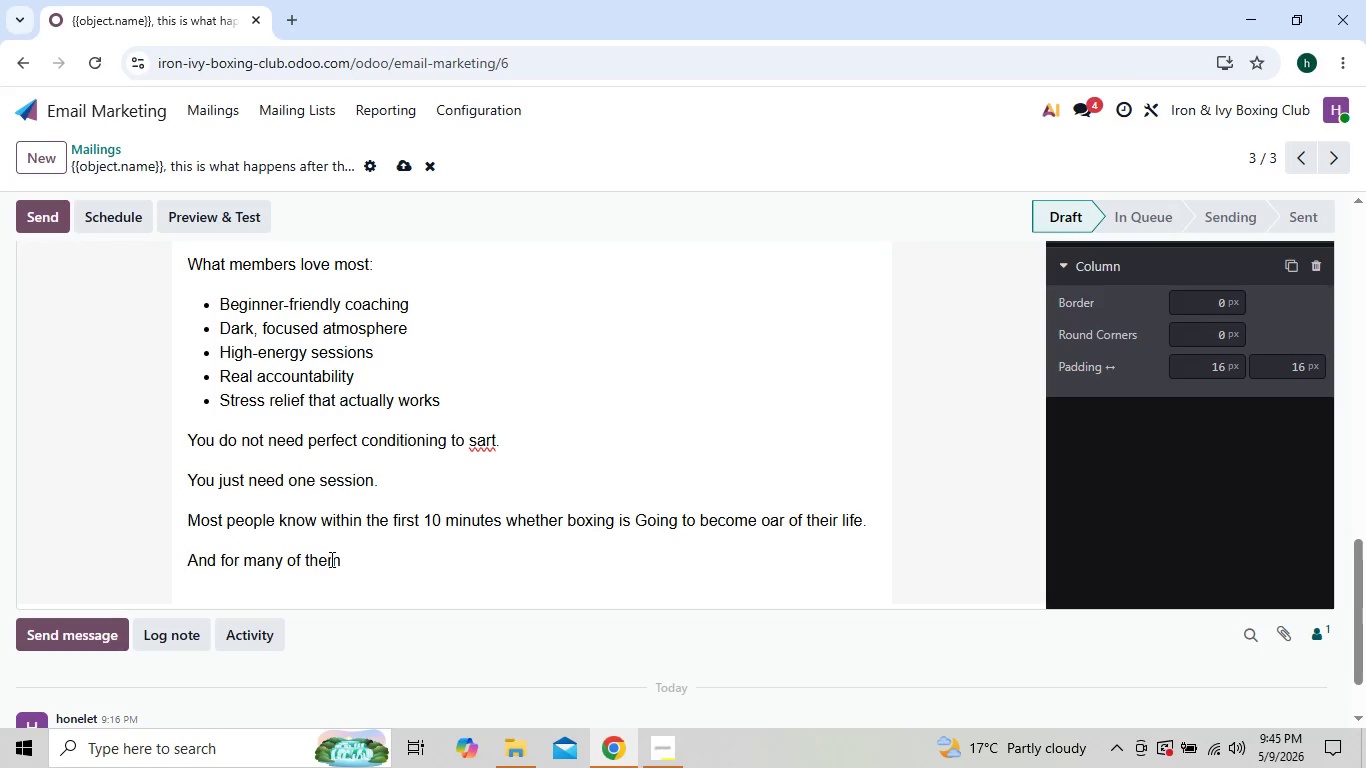 
left_click([785, 652])
 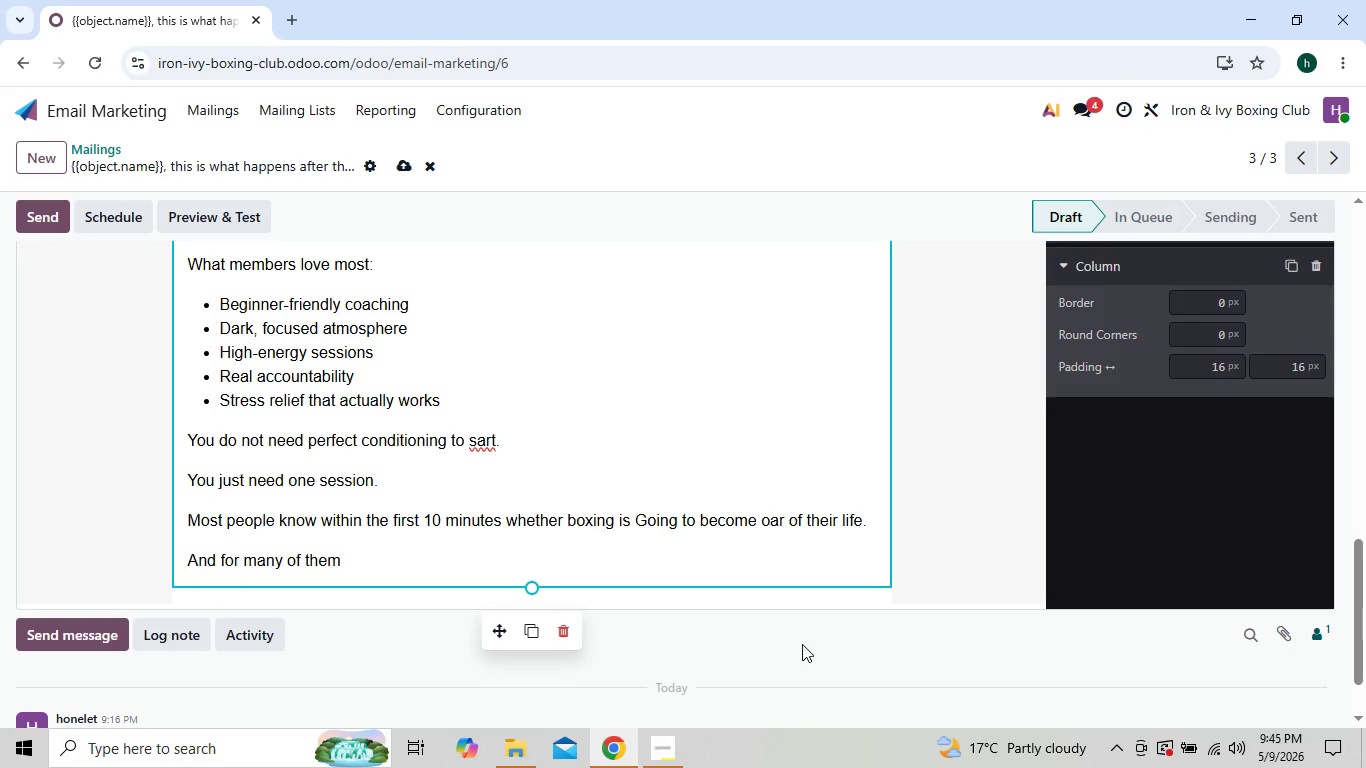 
wait(10.86)
 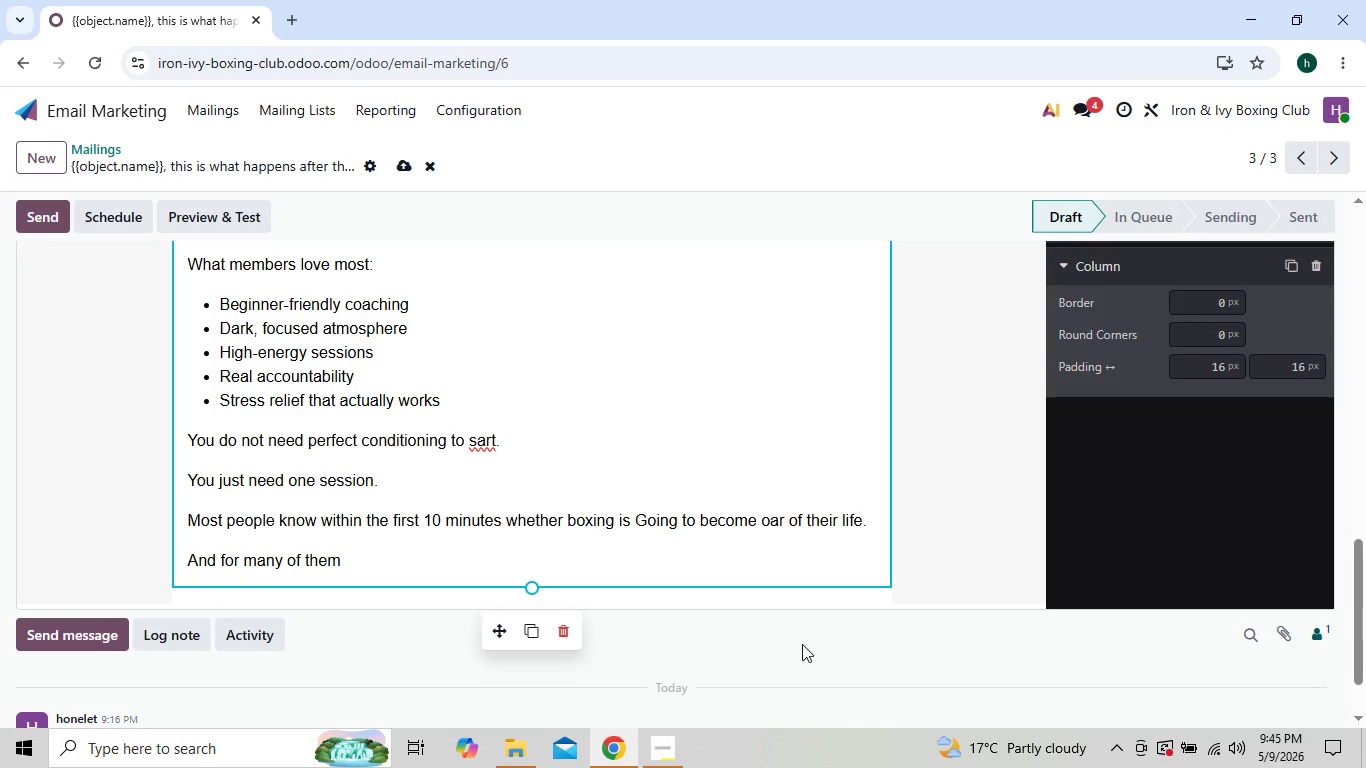 
double_click([843, 648])
 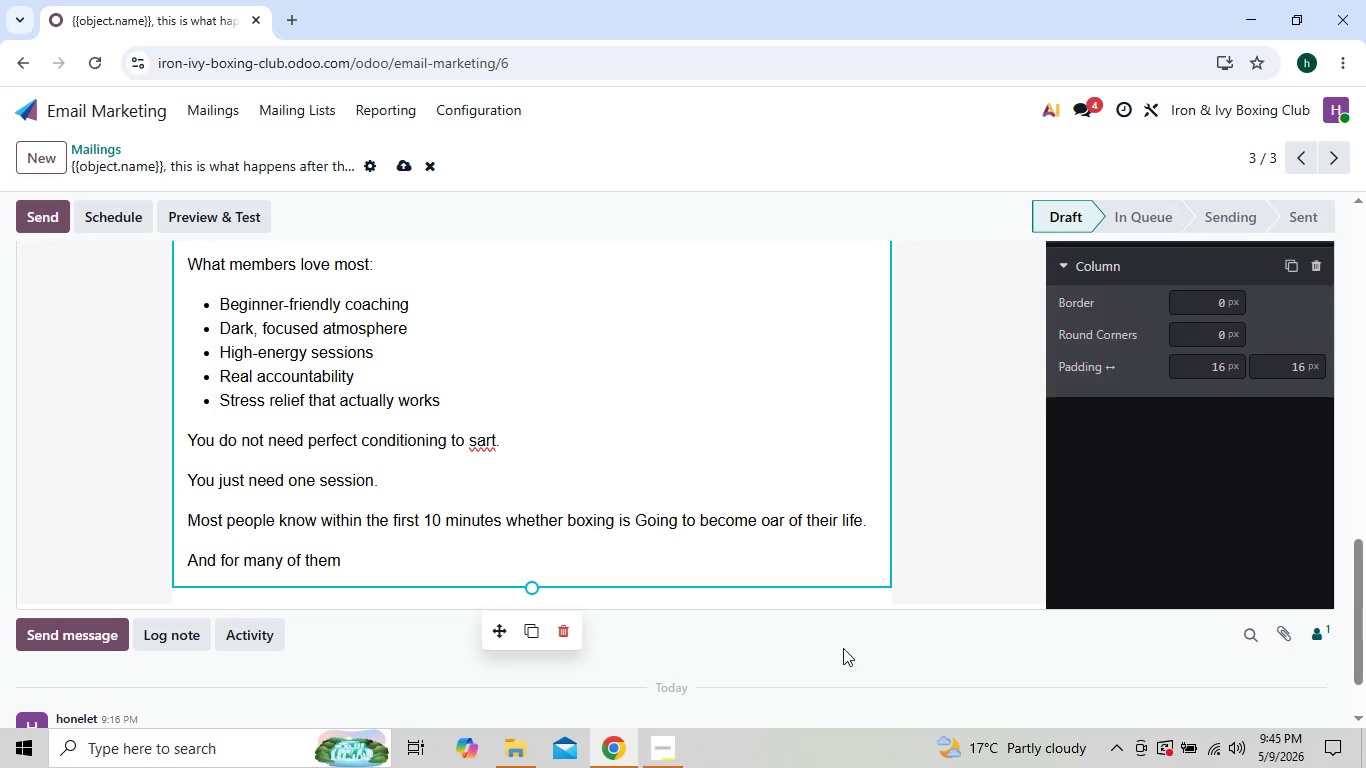 
triple_click([843, 648])
 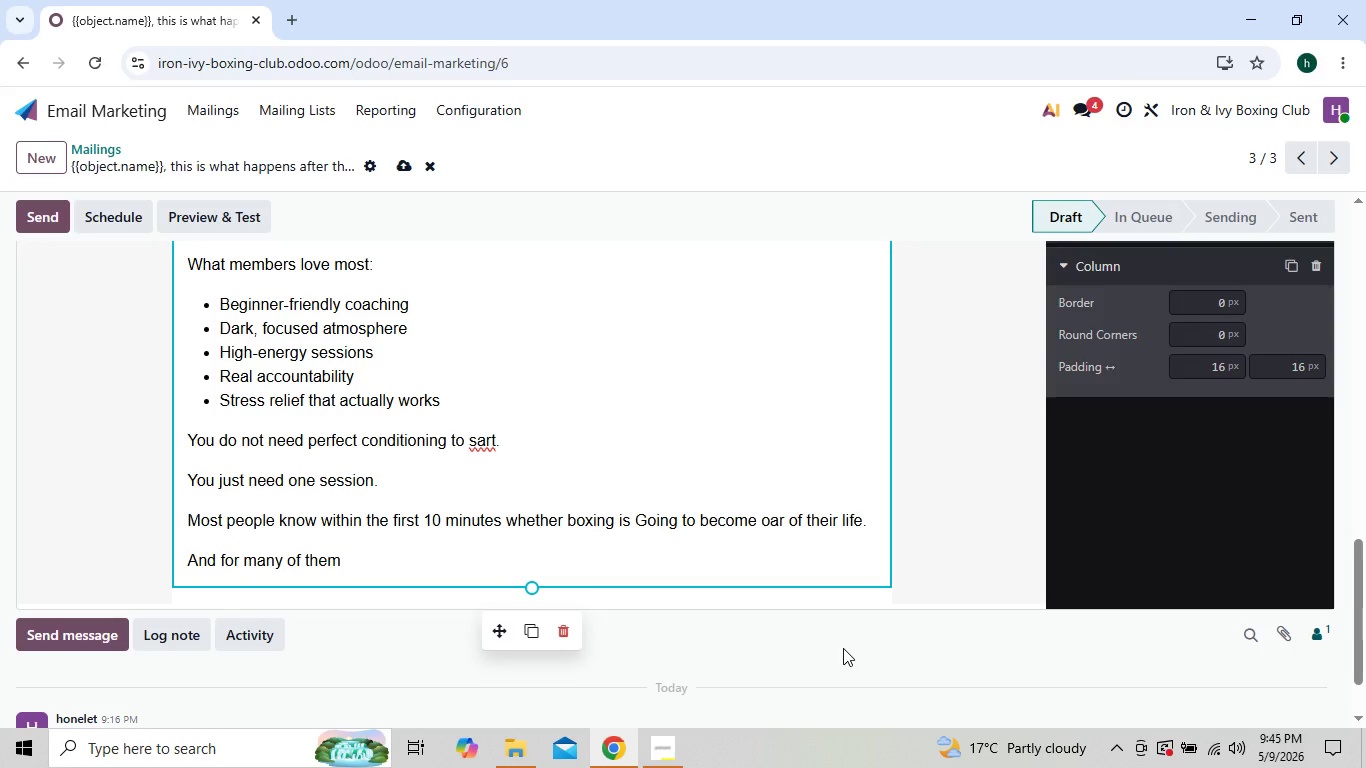 
triple_click([843, 648])
 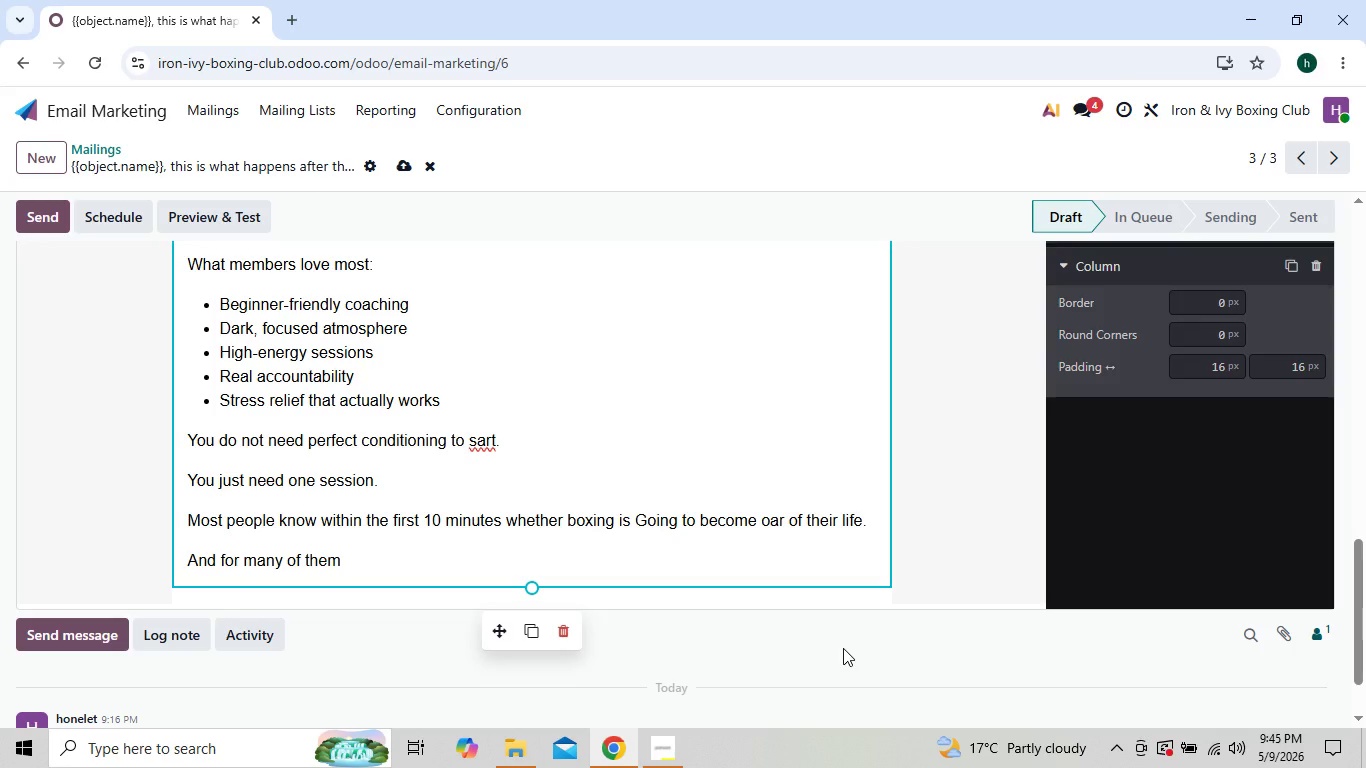 
double_click([843, 648])
 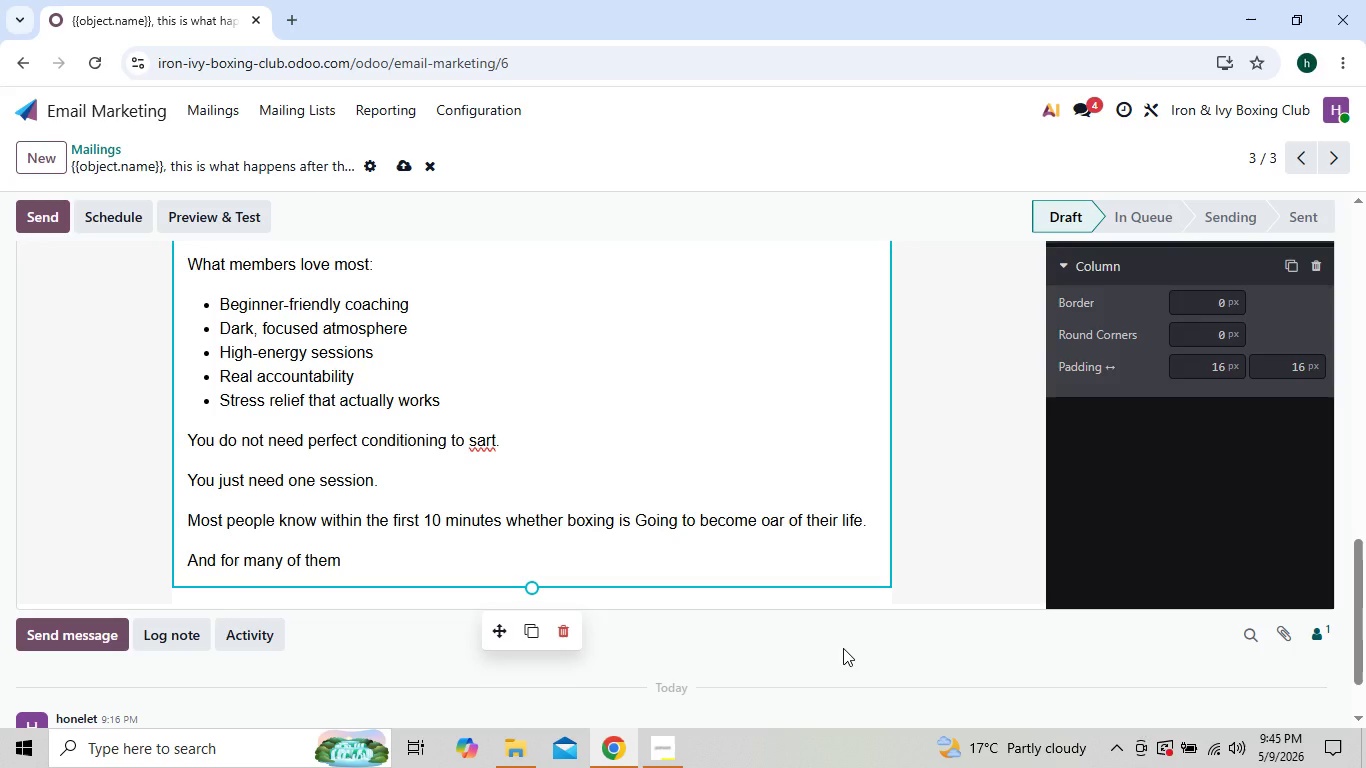 
triple_click([843, 648])
 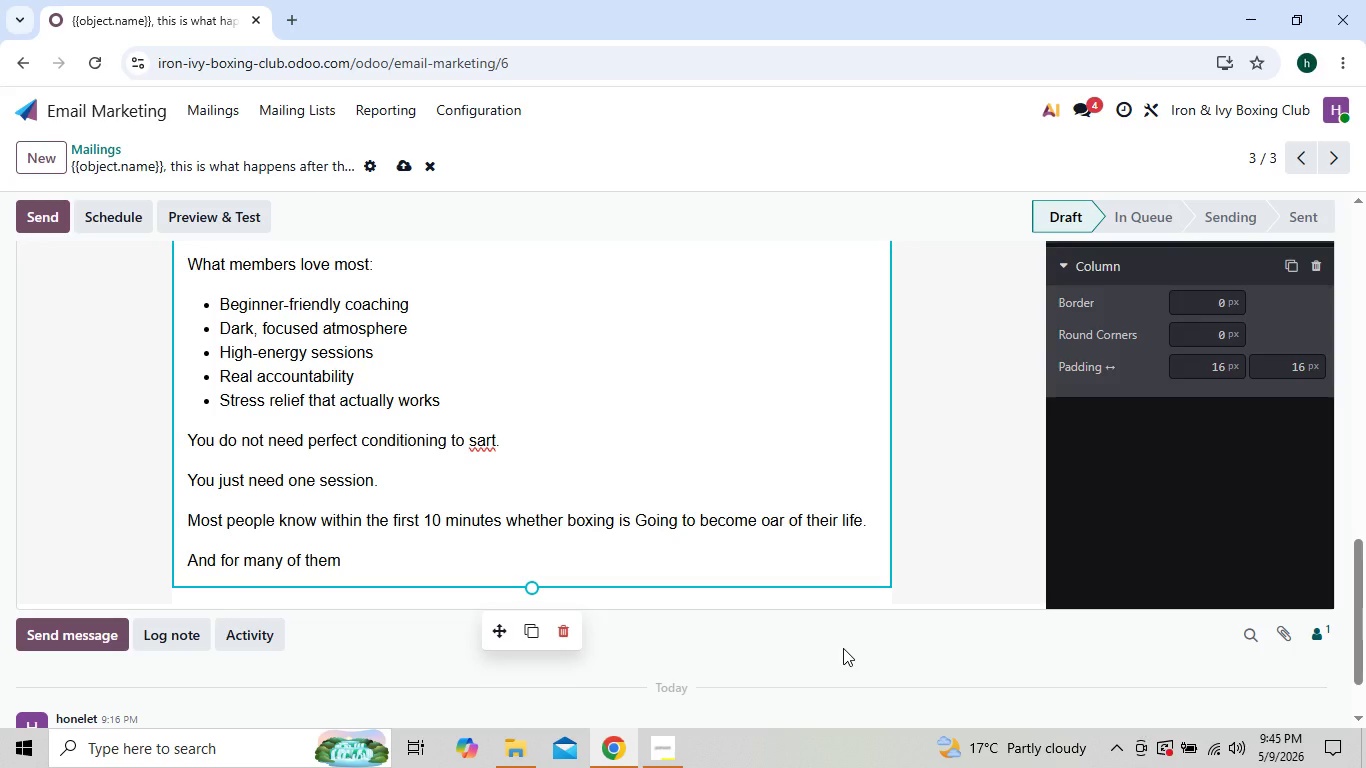 
triple_click([843, 648])
 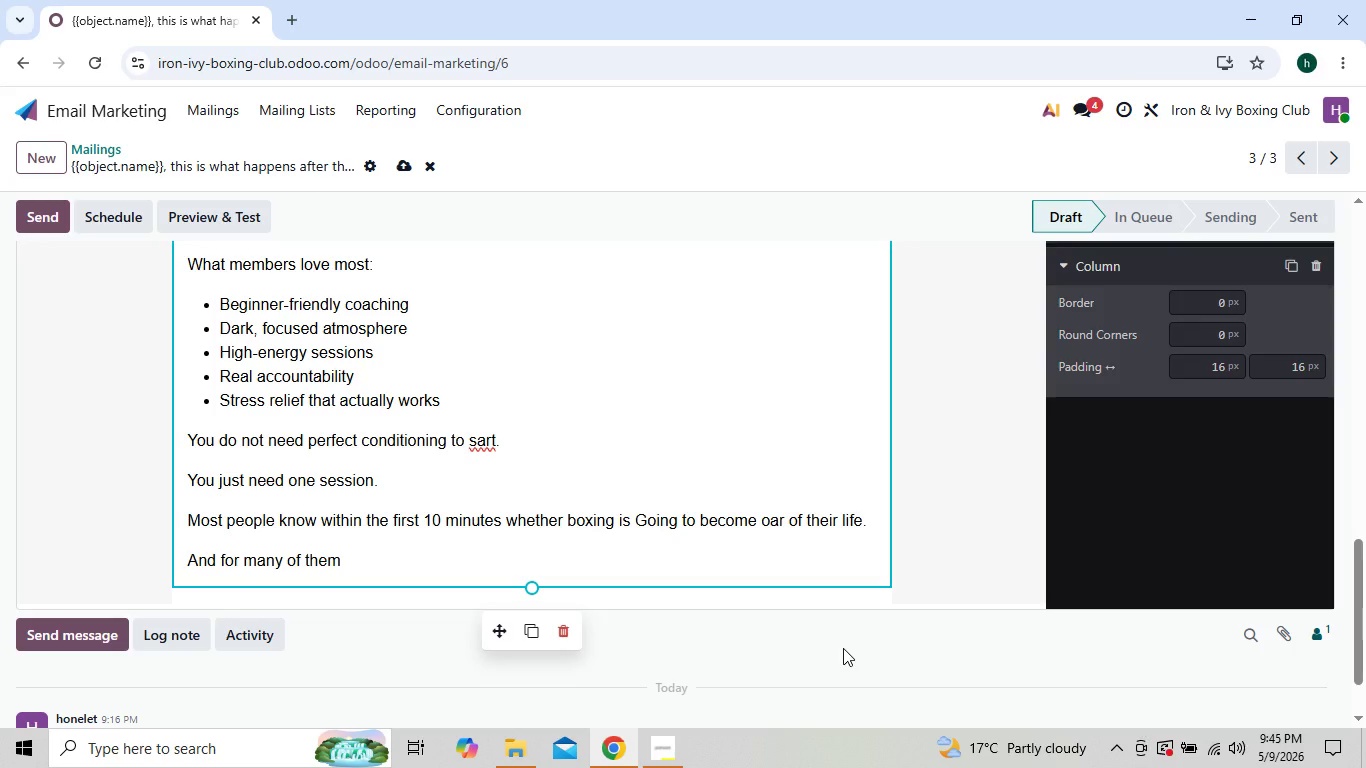 
triple_click([843, 648])
 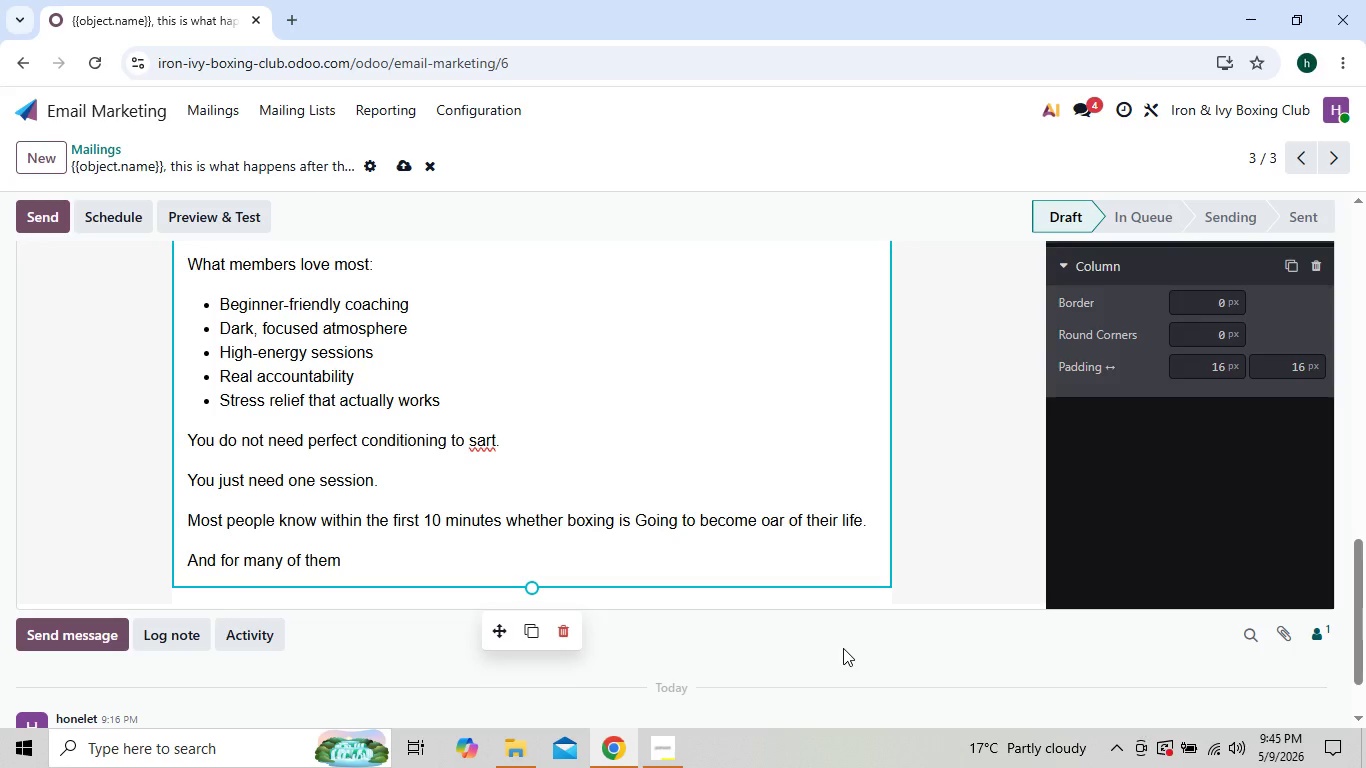 
triple_click([843, 648])
 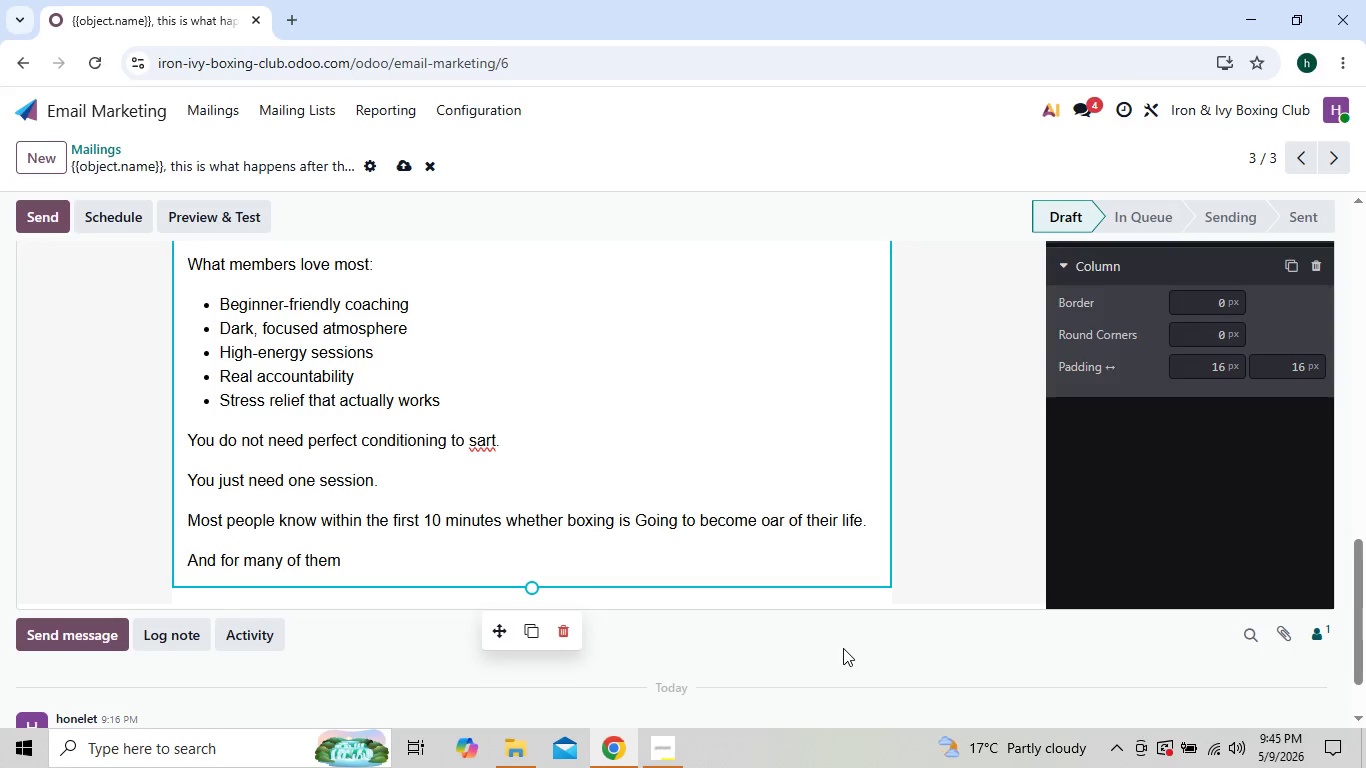 
triple_click([843, 648])
 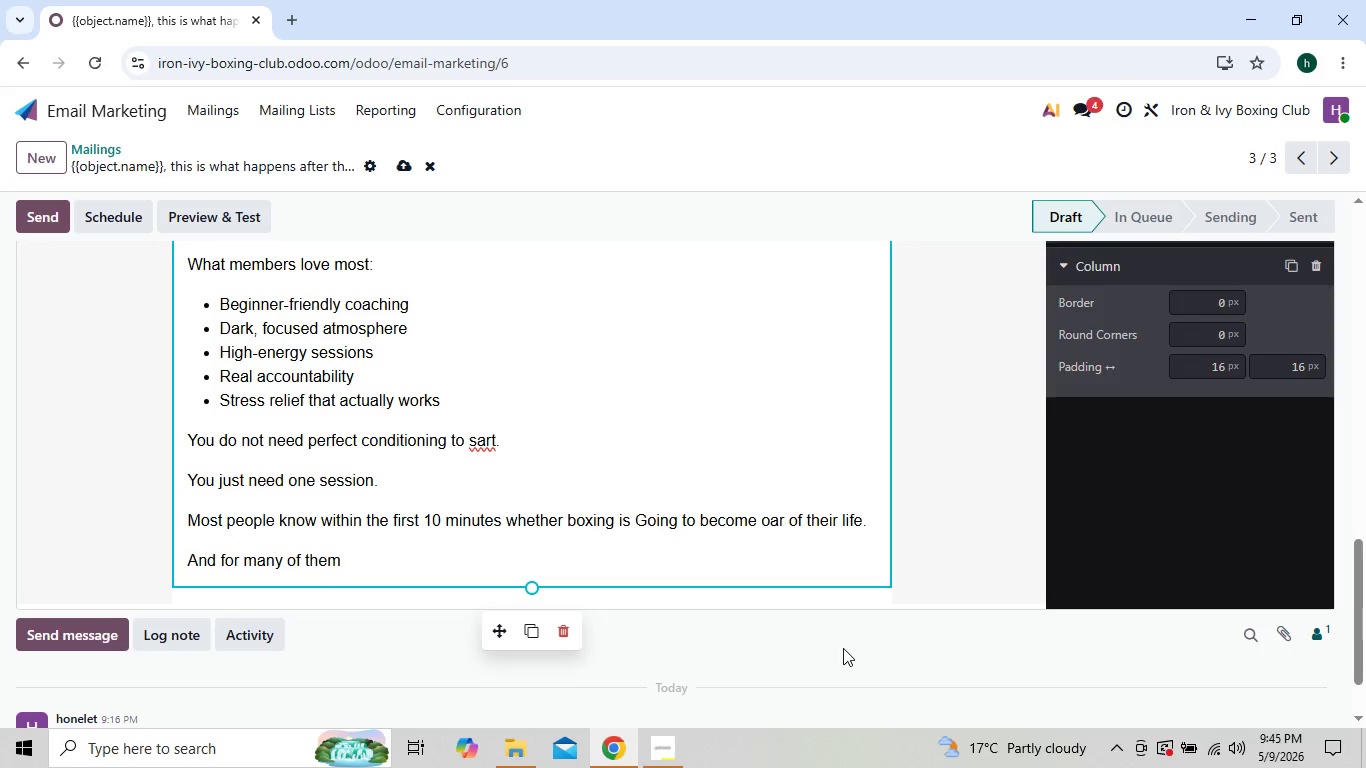 
triple_click([843, 648])
 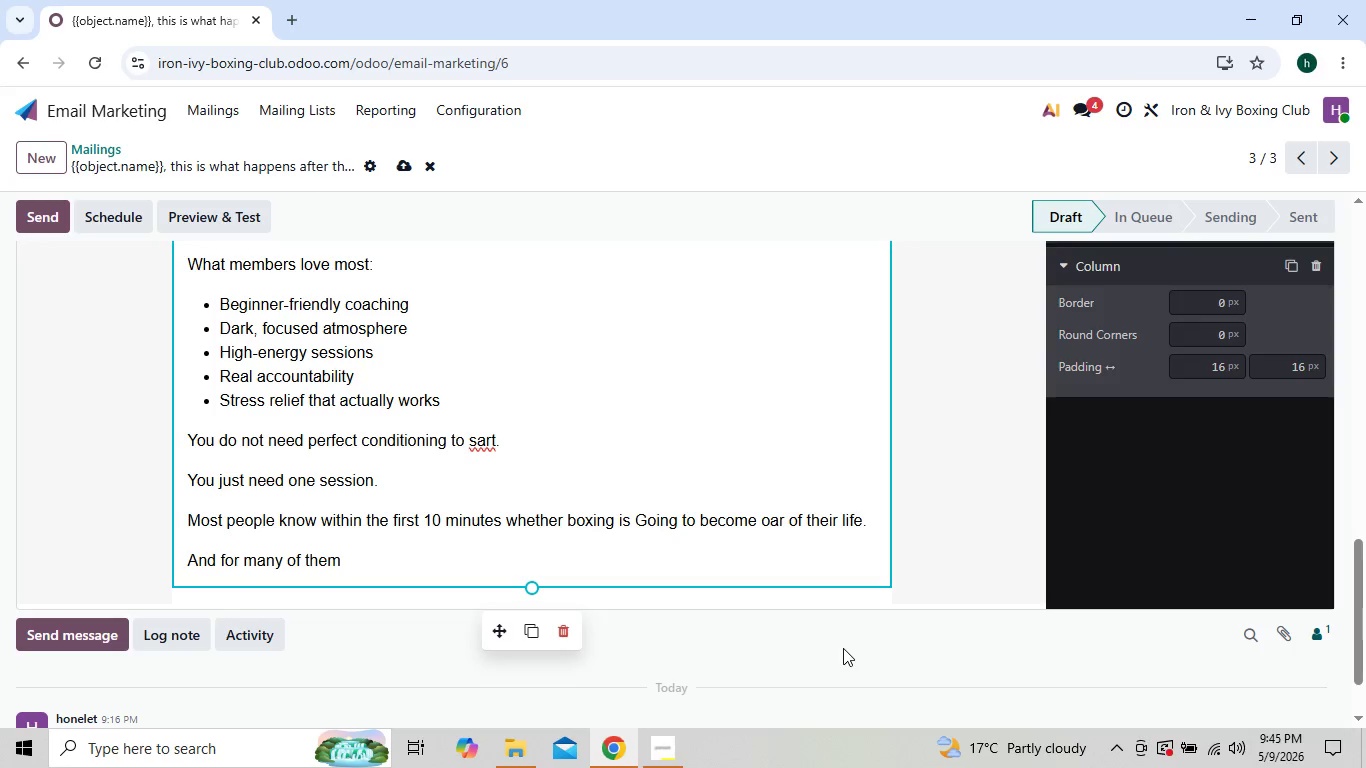 
triple_click([843, 648])
 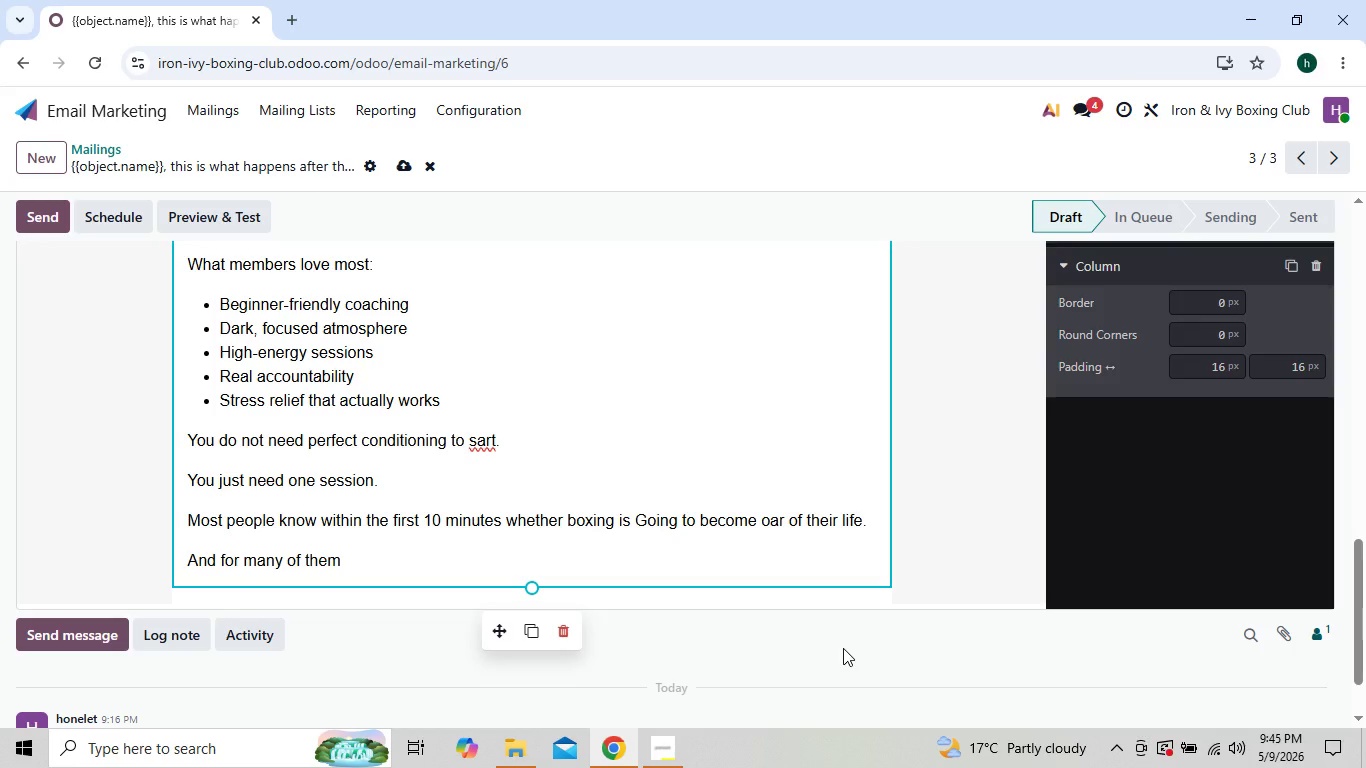 
triple_click([843, 648])
 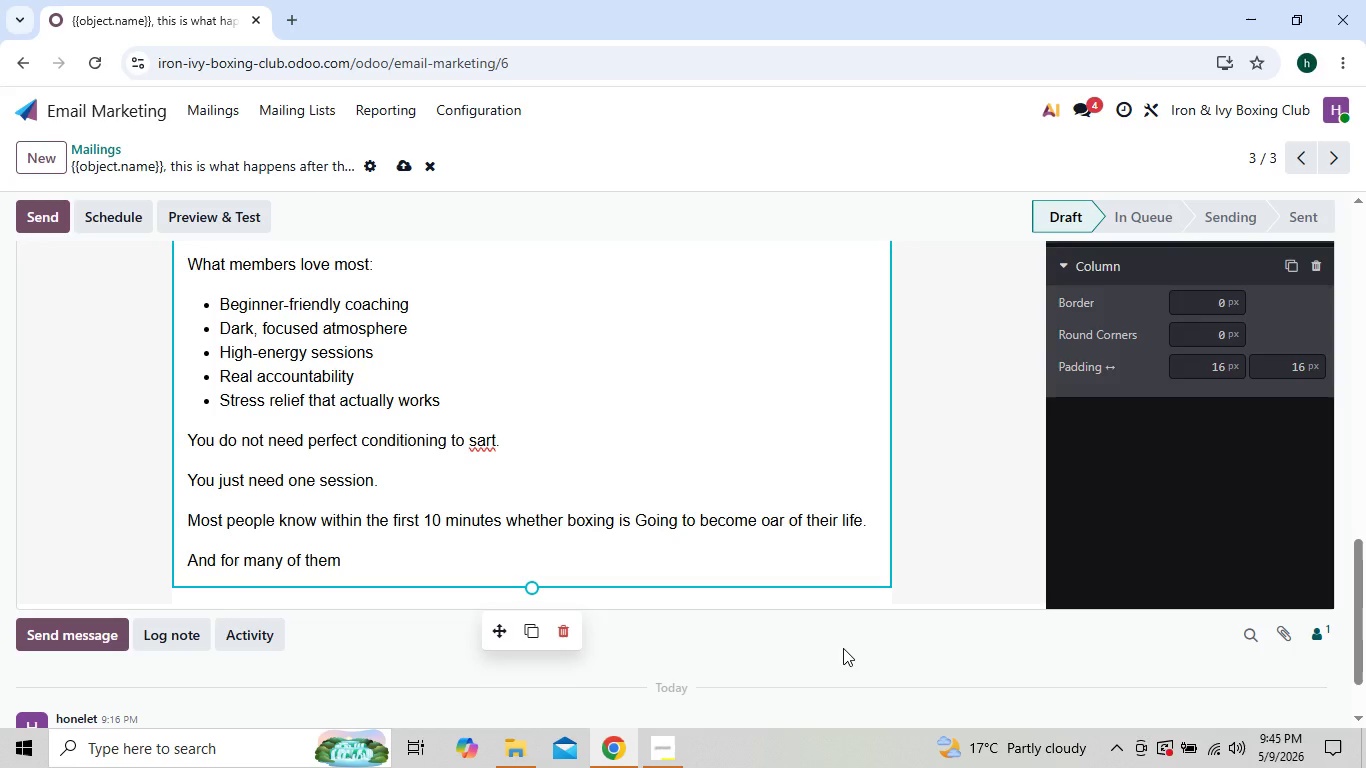 
triple_click([843, 648])
 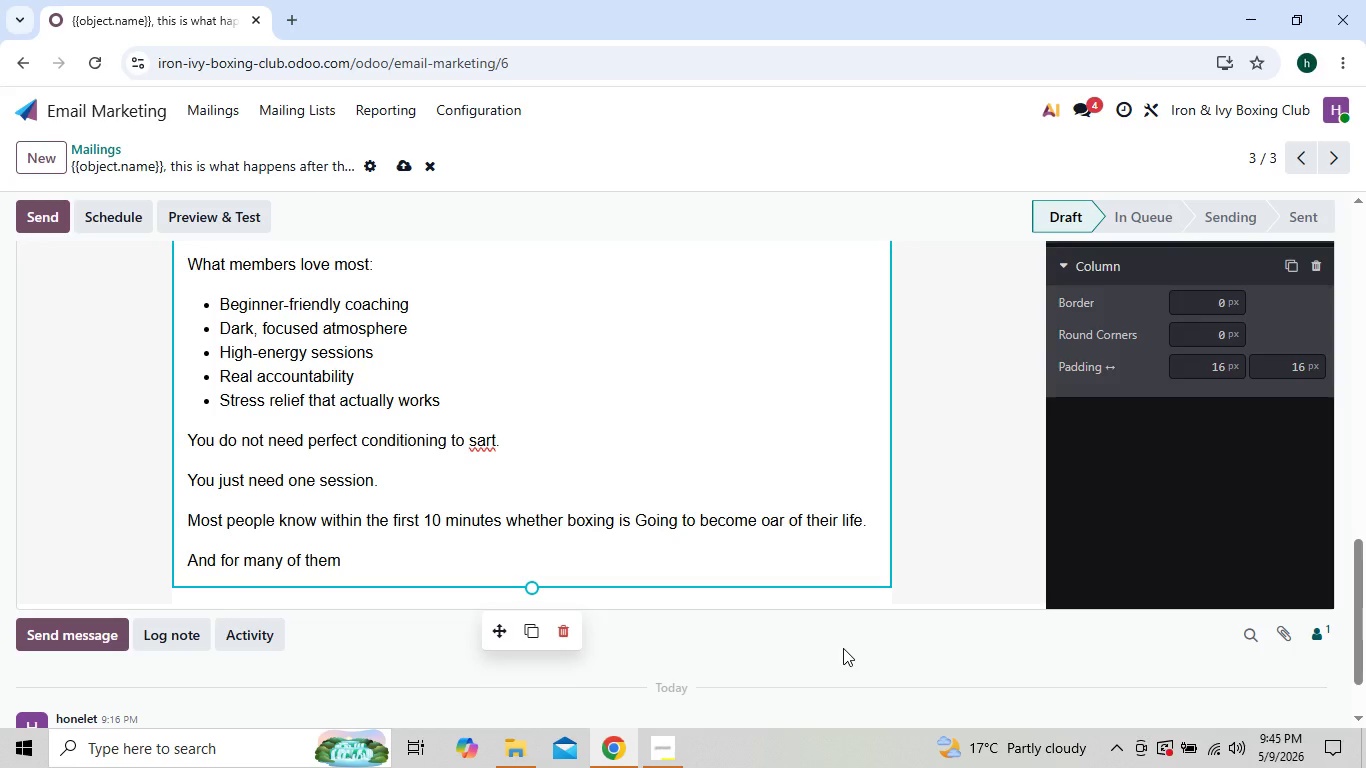 
triple_click([843, 648])
 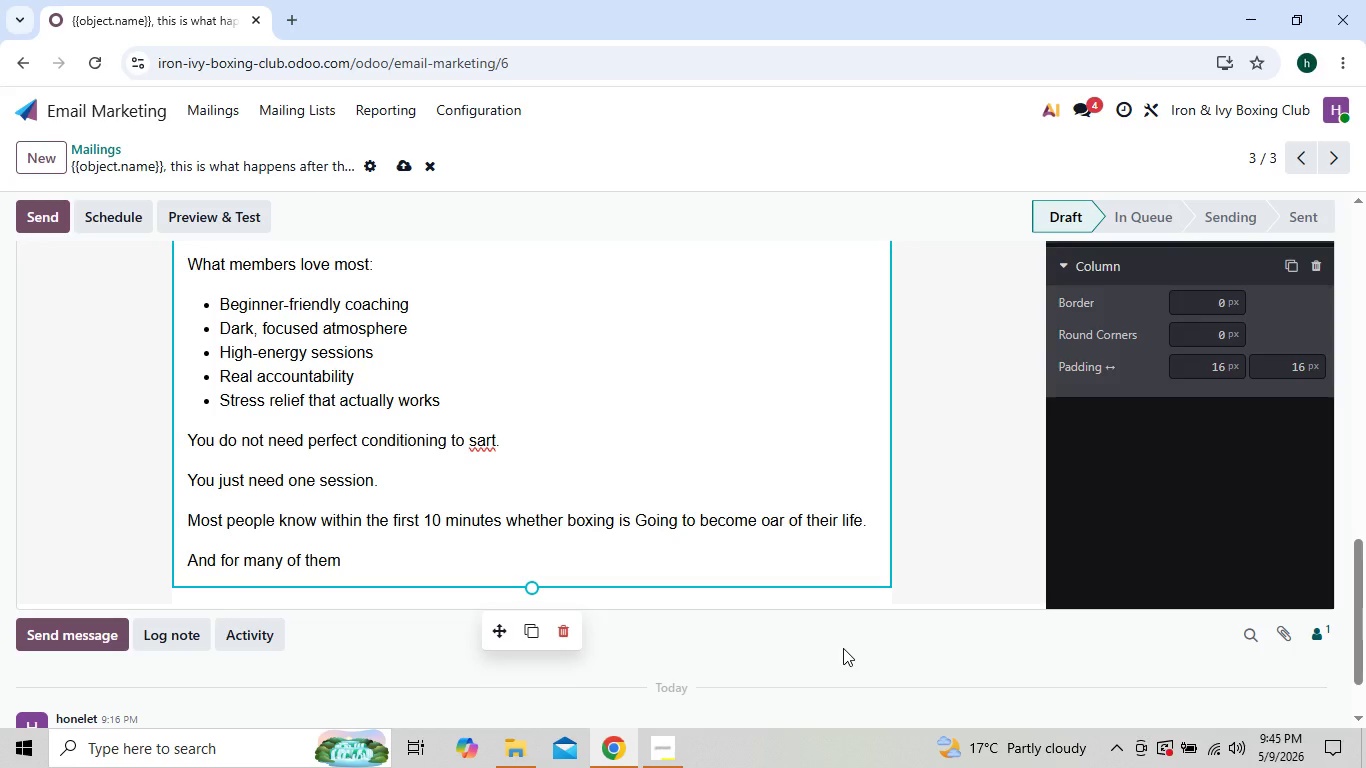 
triple_click([843, 648])
 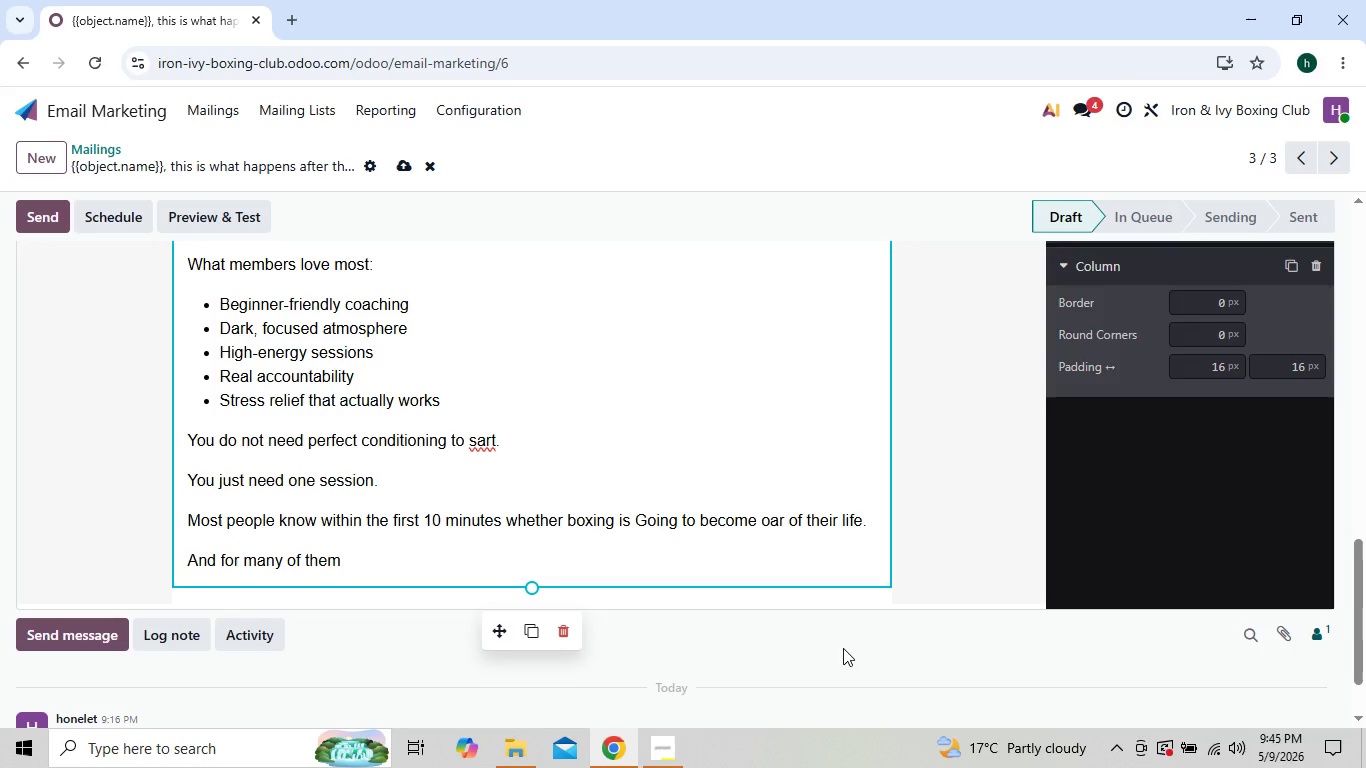 
double_click([843, 648])
 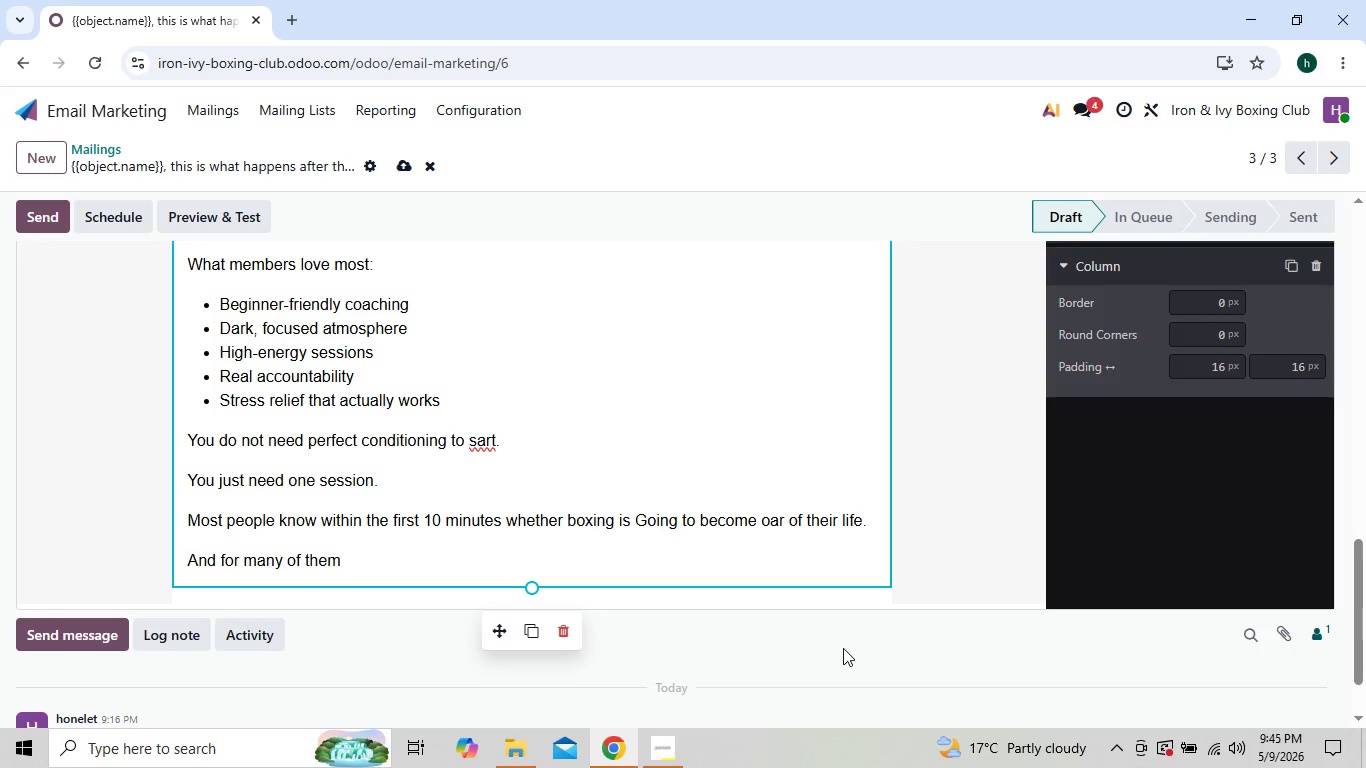 
triple_click([843, 648])
 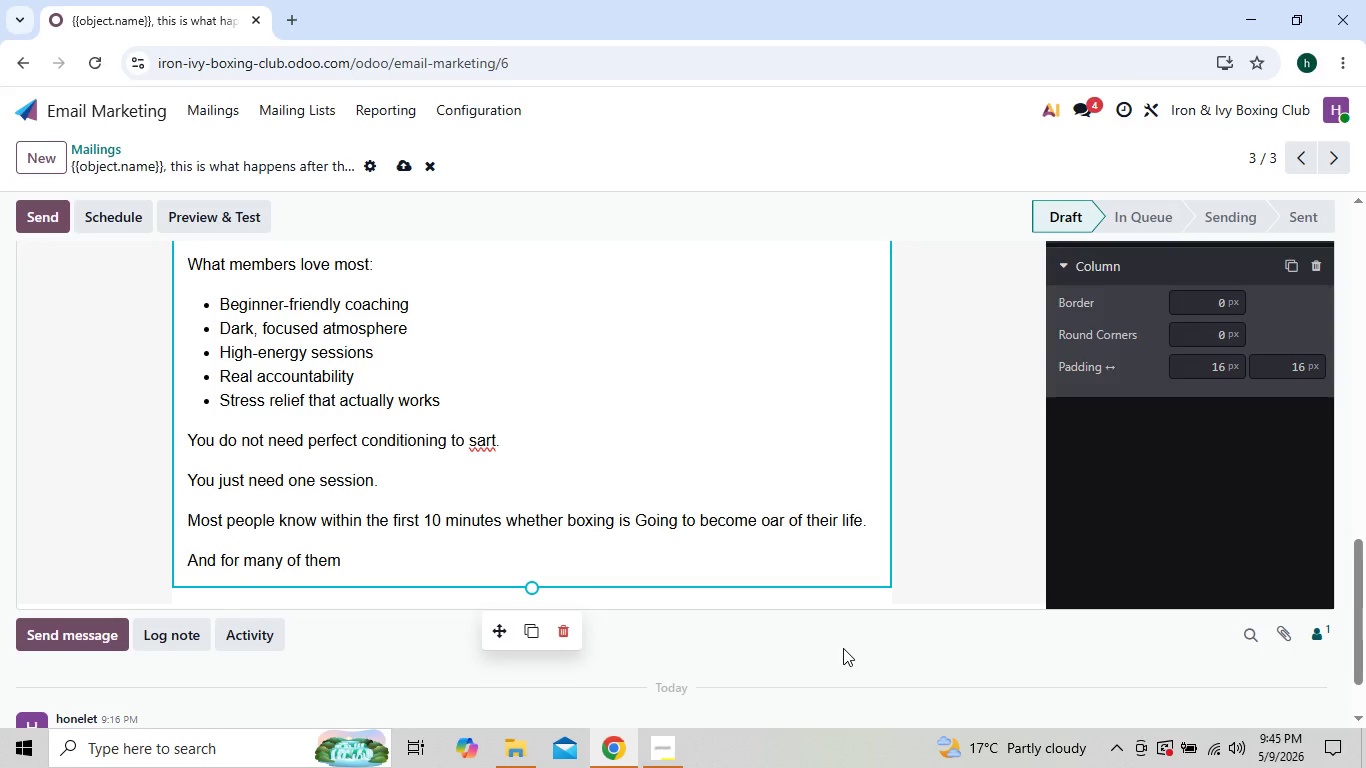 
triple_click([843, 648])
 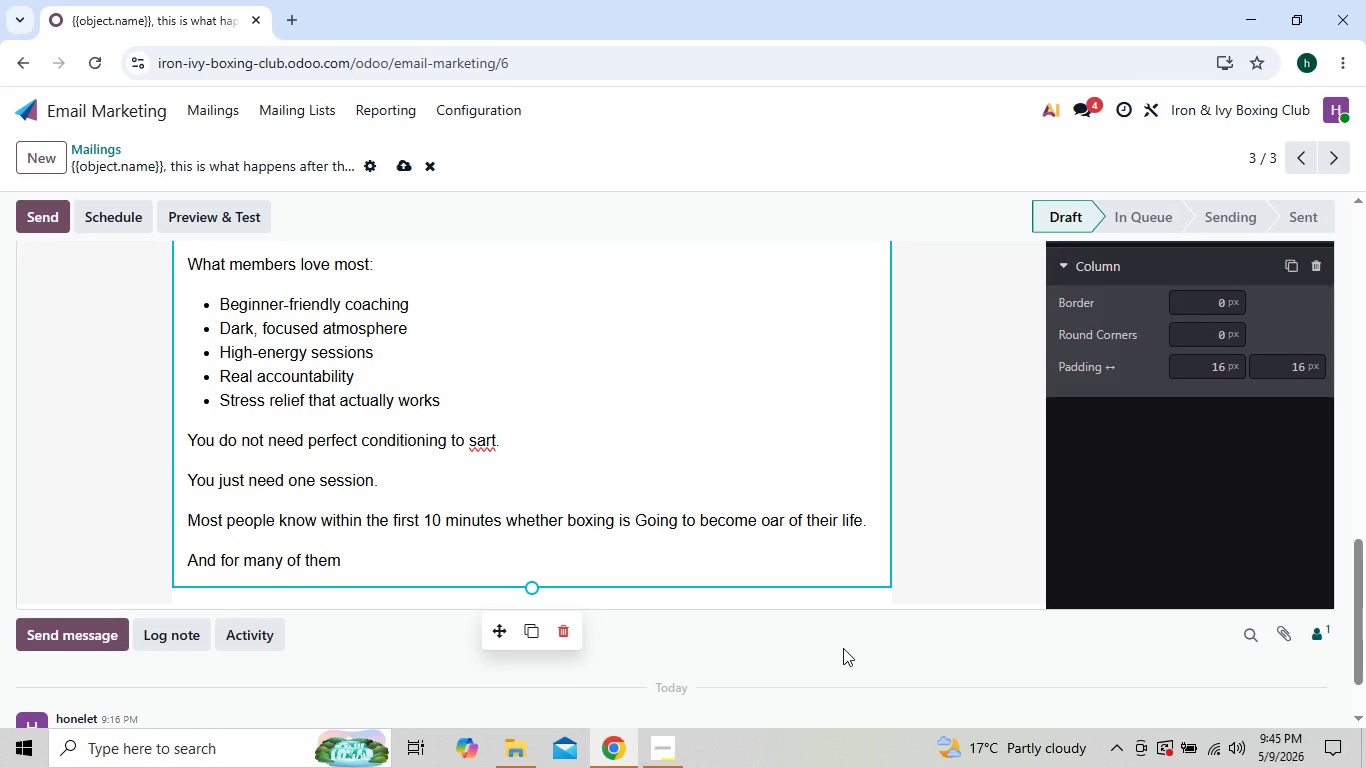 
triple_click([843, 648])
 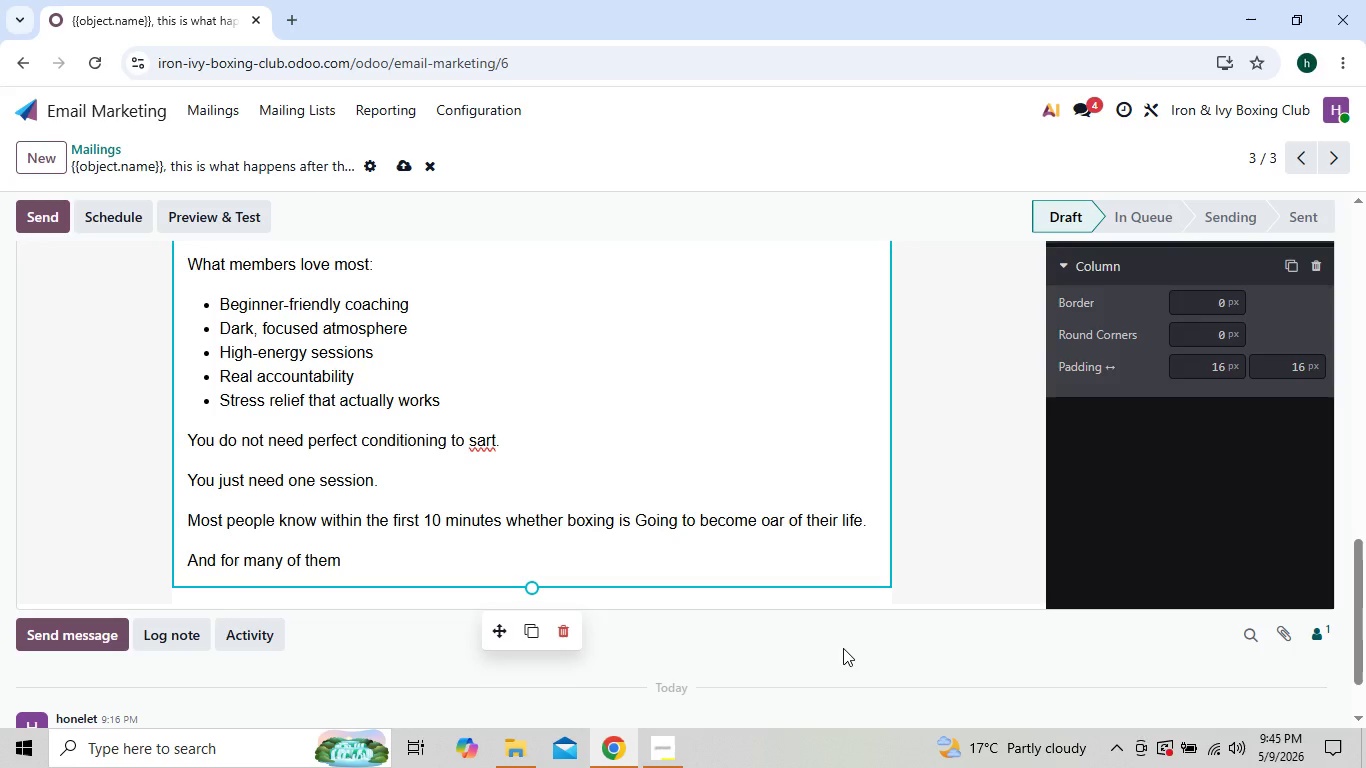 
double_click([843, 648])
 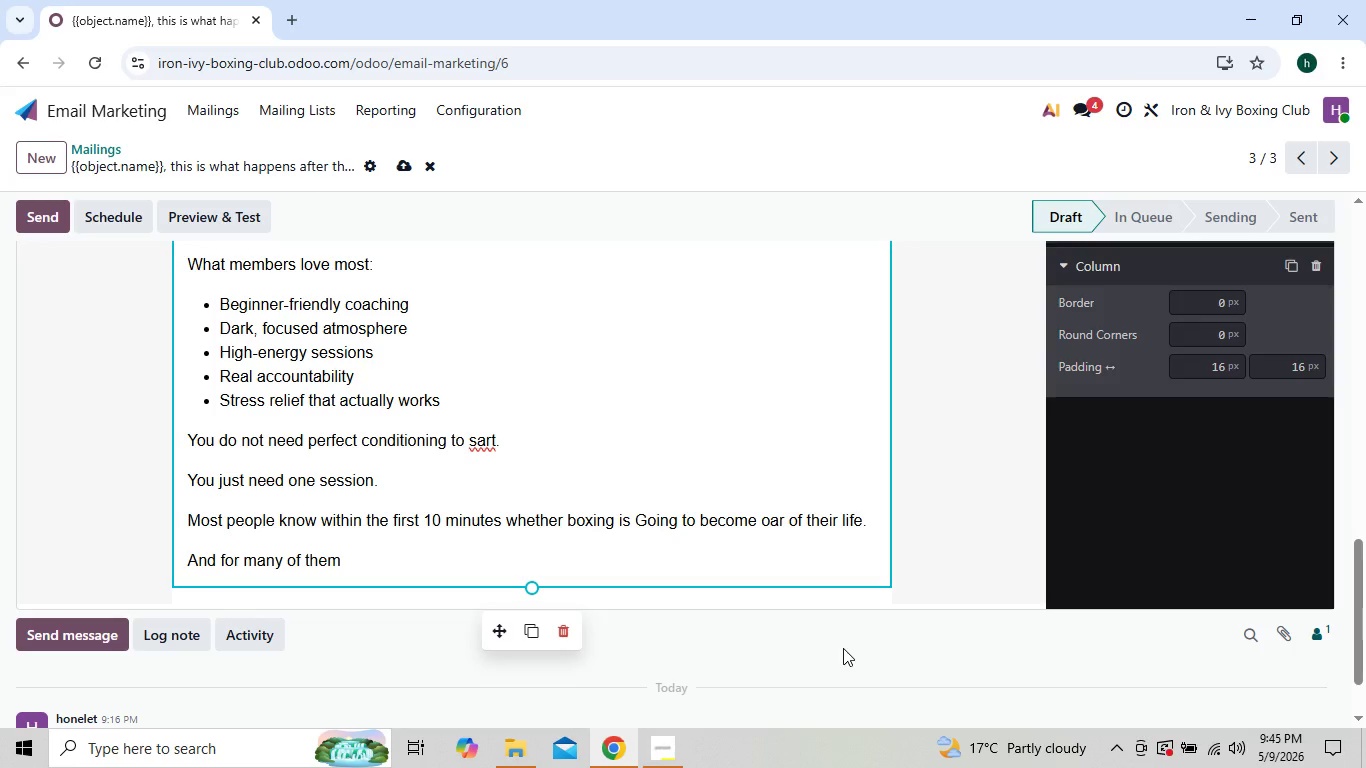 
triple_click([843, 648])
 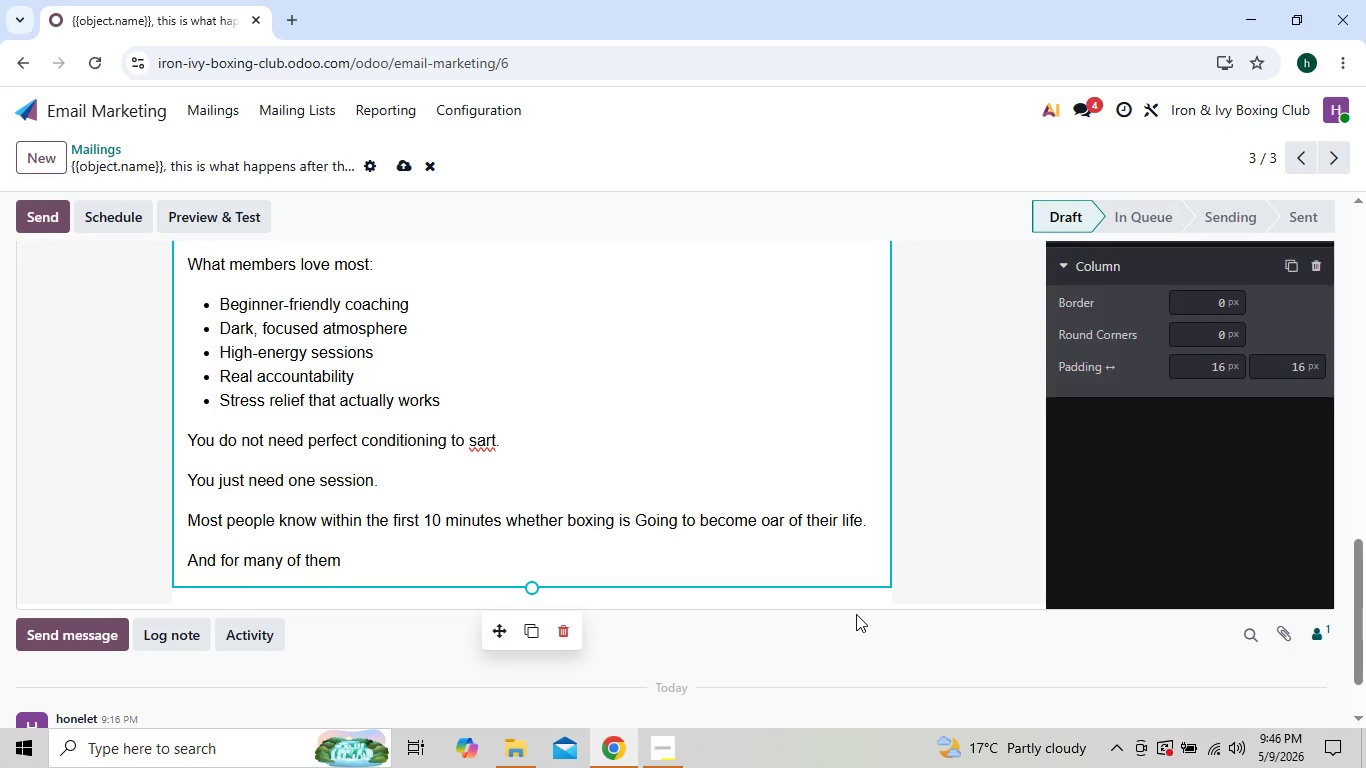 
wait(10.11)
 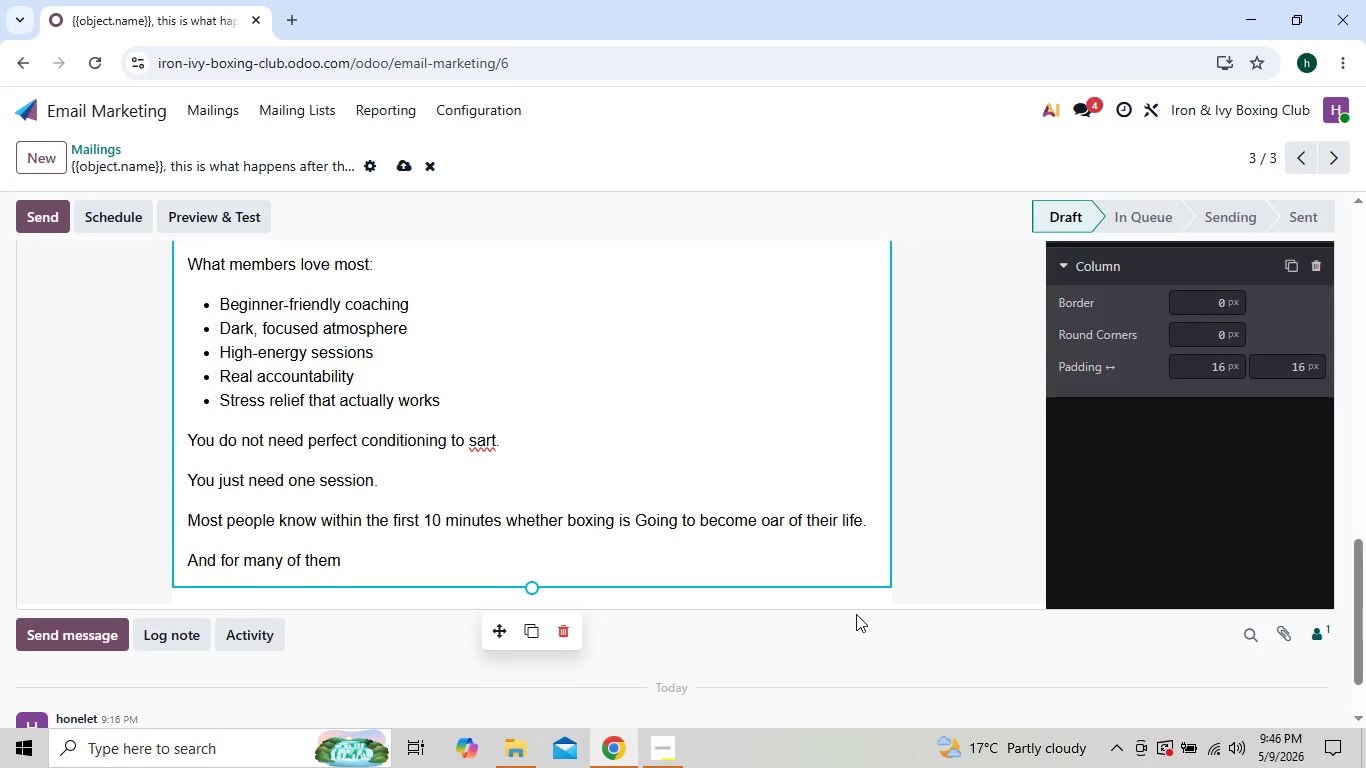 
left_click([354, 557])
 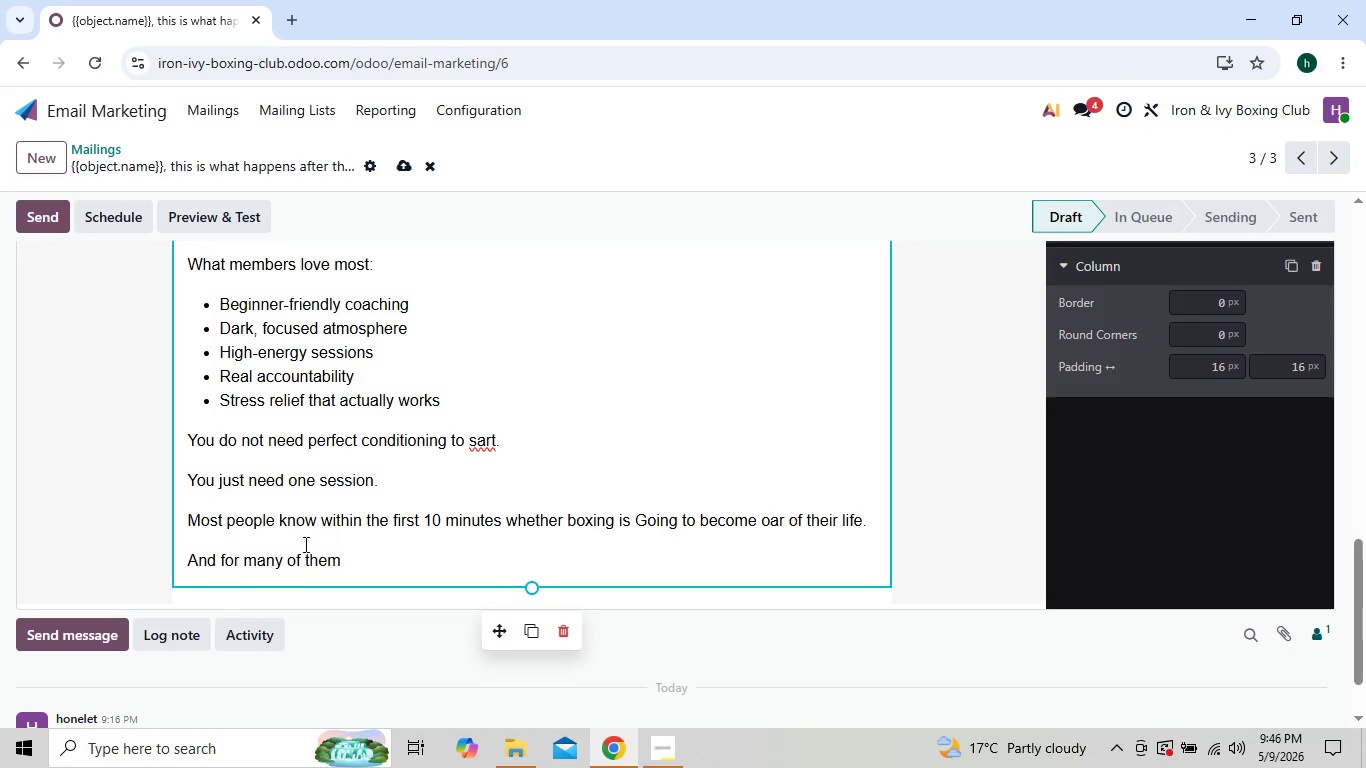 
double_click([363, 550])
 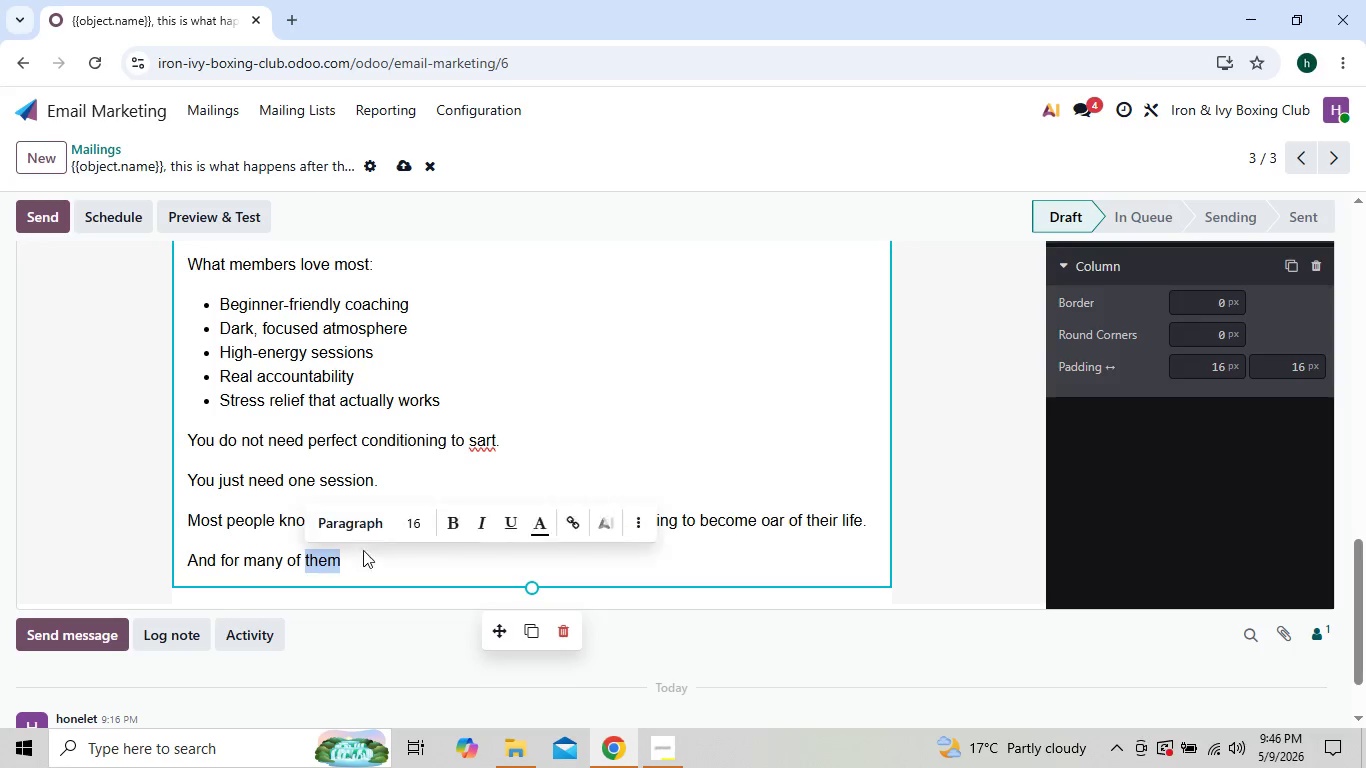 
triple_click([363, 550])
 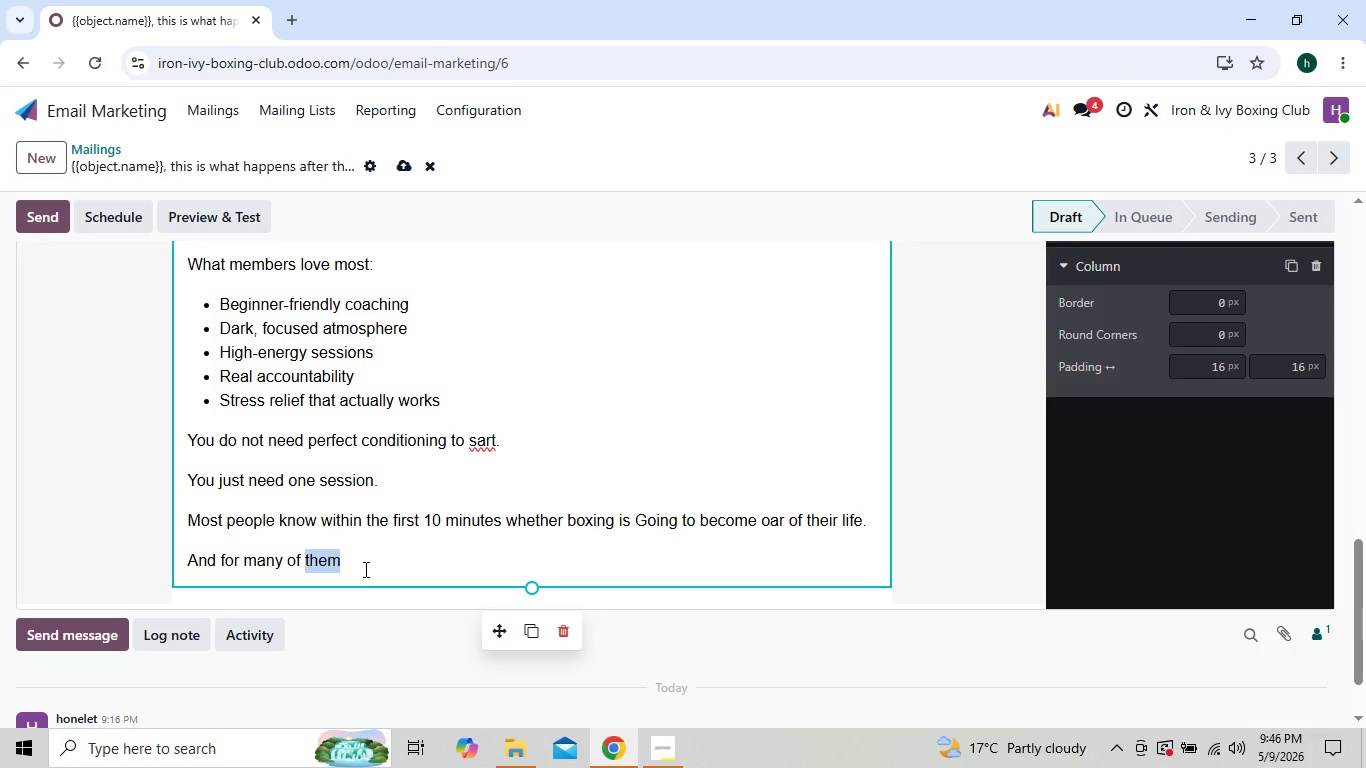 
left_click([364, 569])
 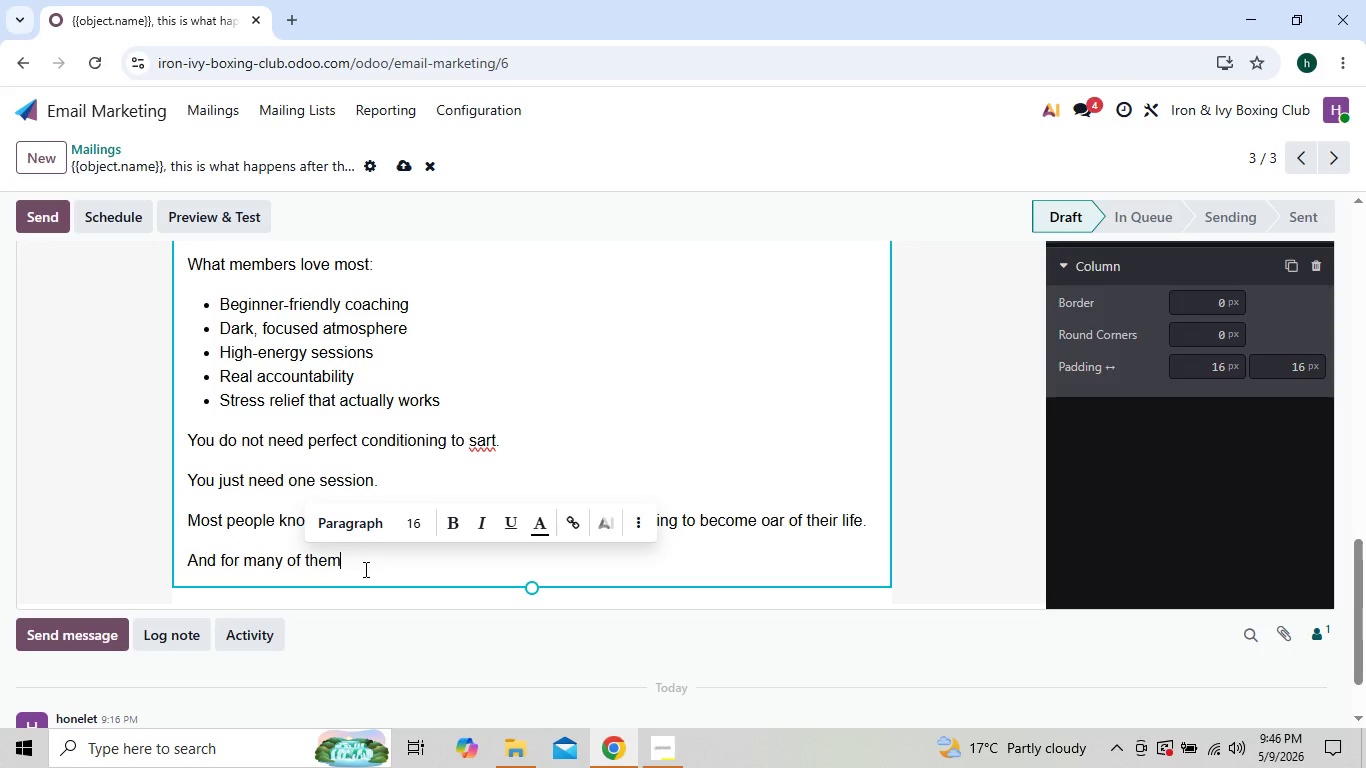 
left_click([364, 569])
 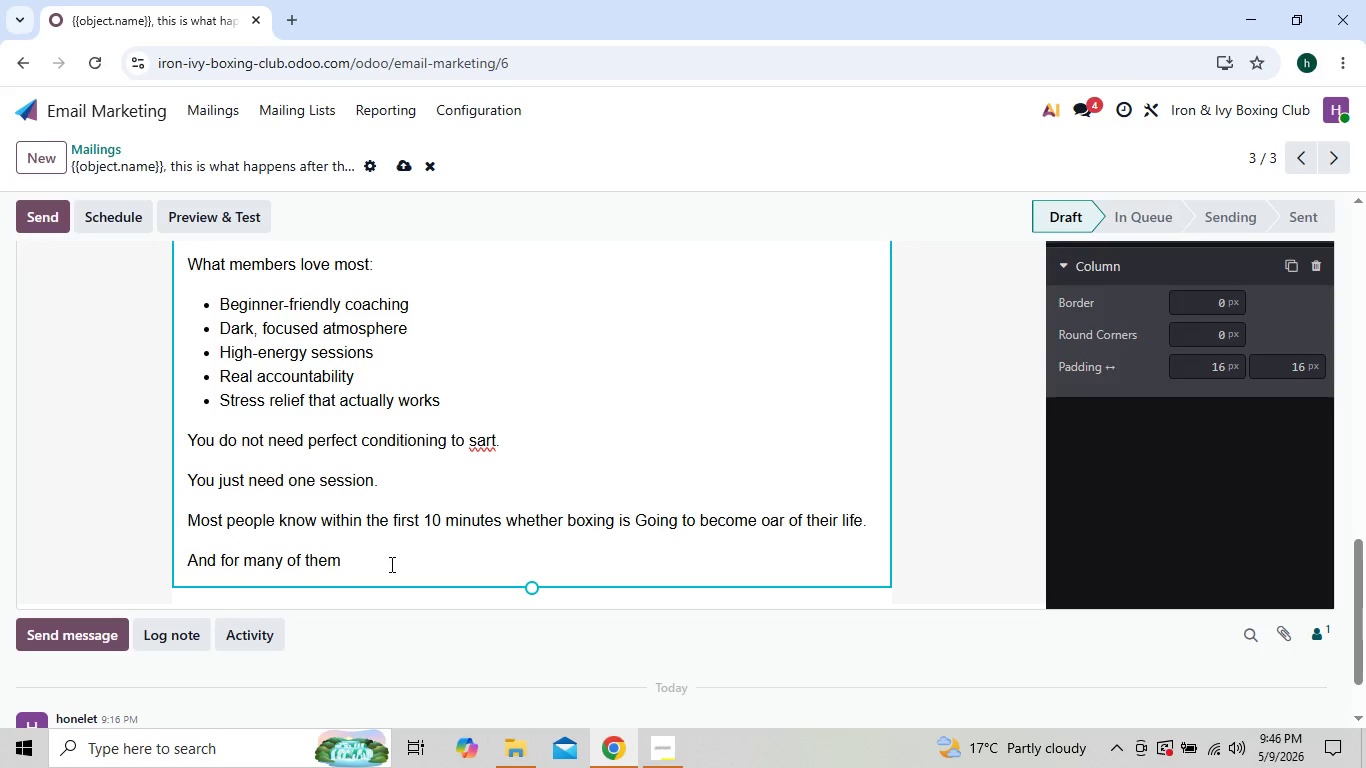 
left_click([373, 566])
 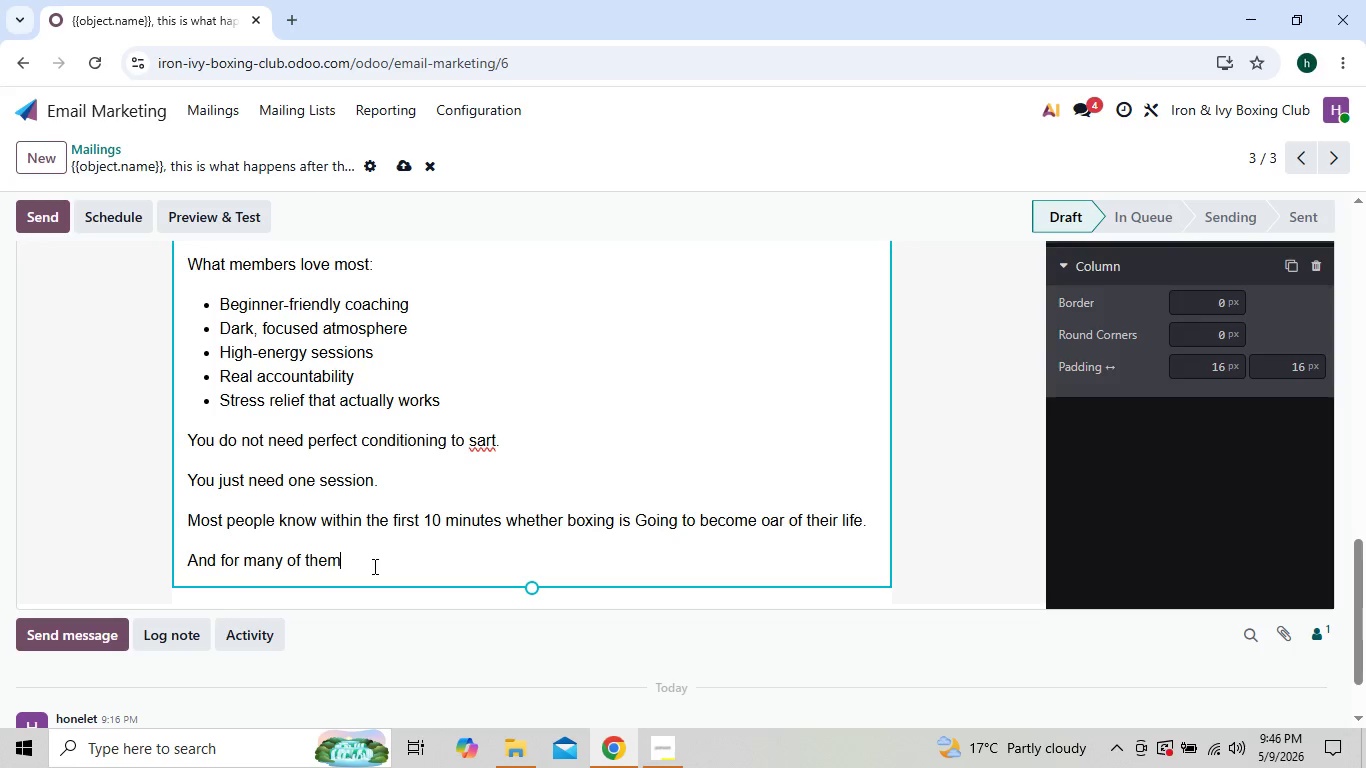 
type(, it does)
 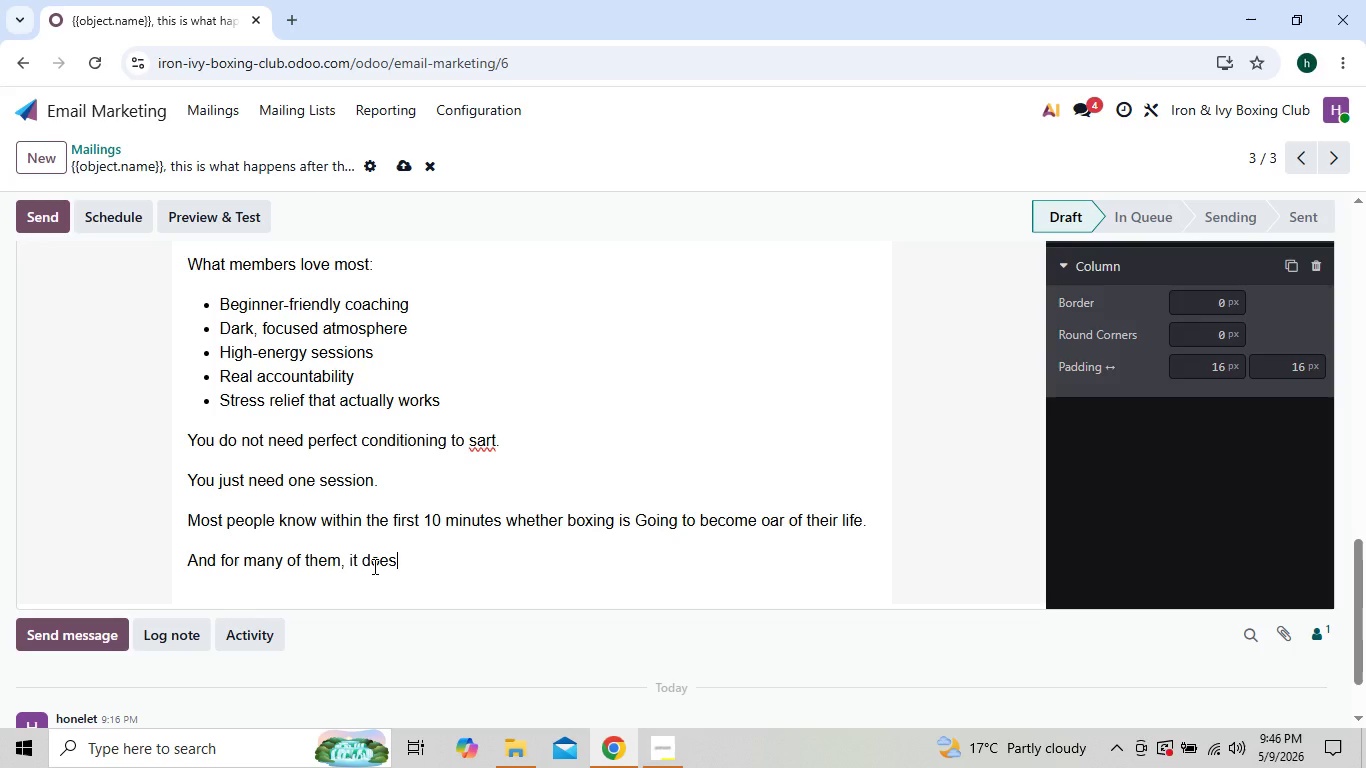 
key(Period)
 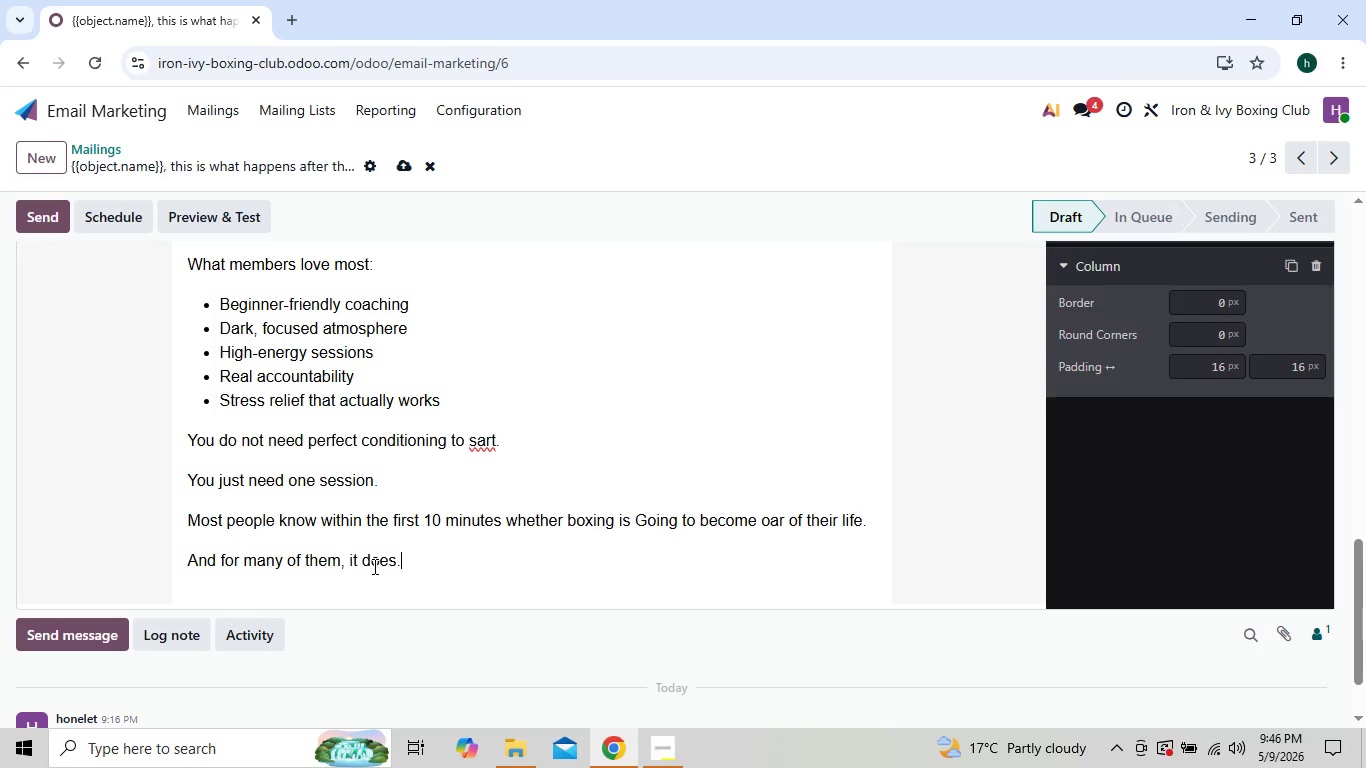 
key(Enter)
 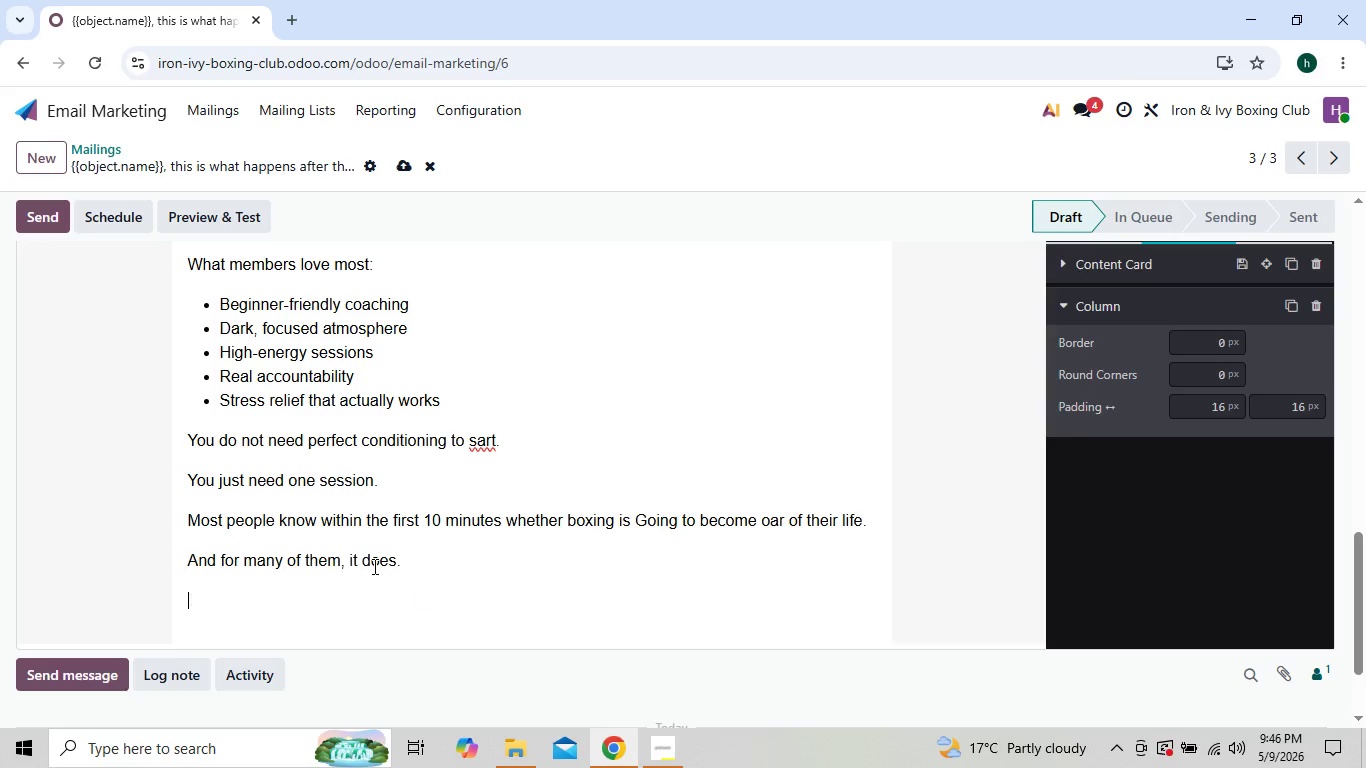 
key(Enter)
 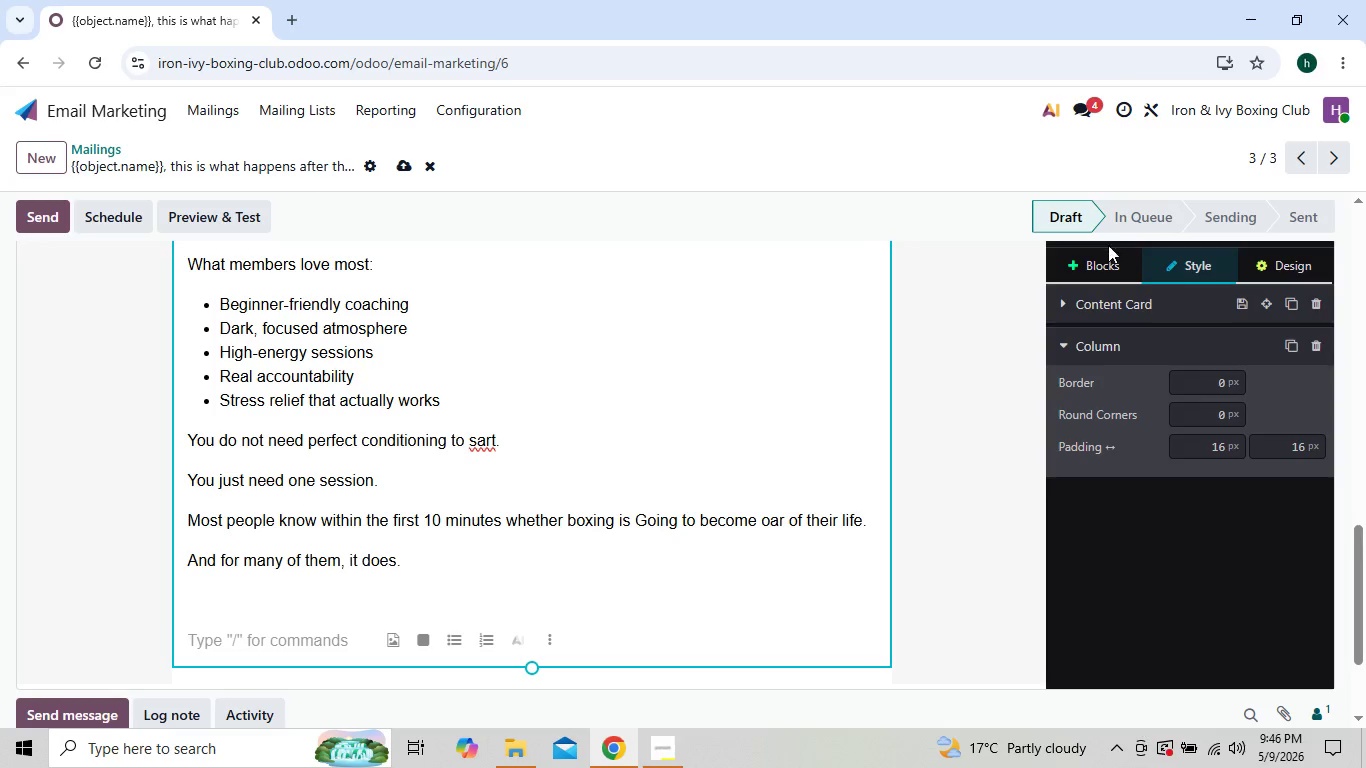 
left_click([1102, 259])
 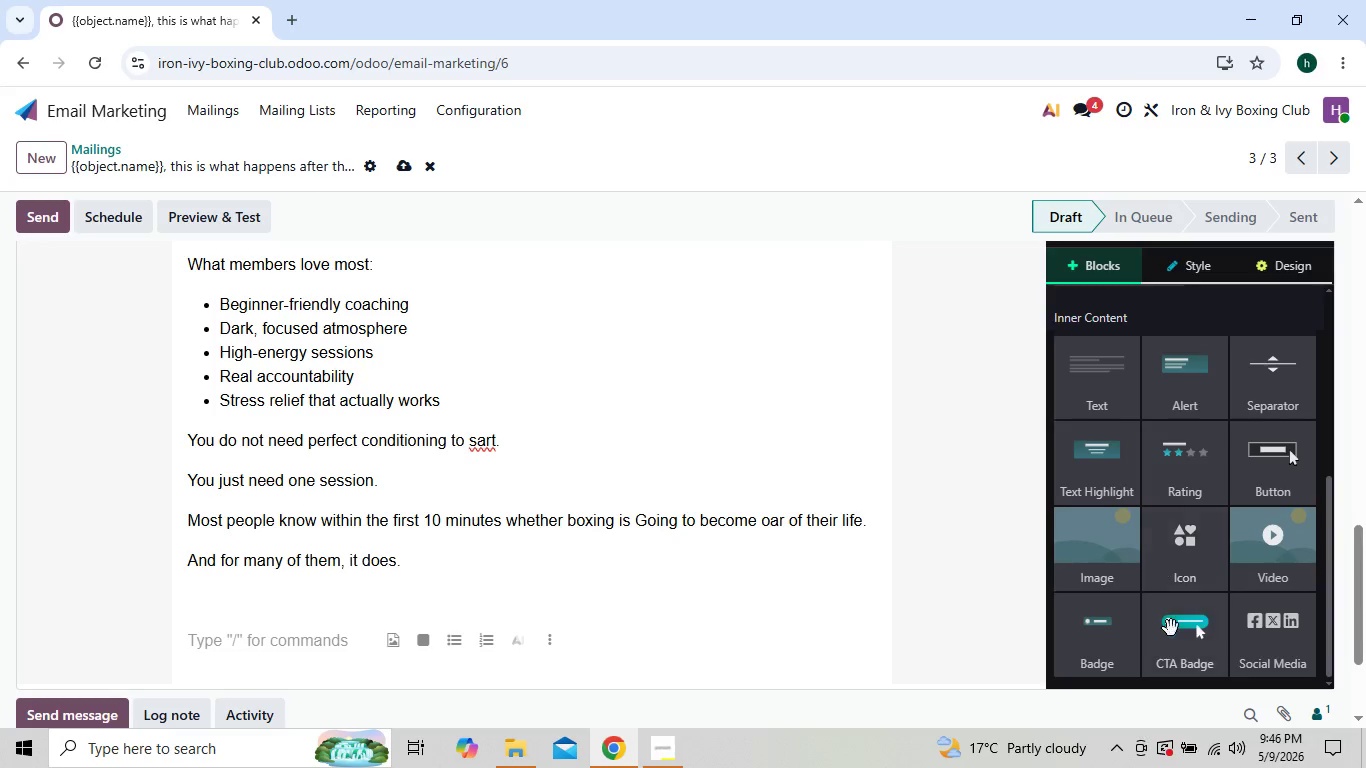 
left_click([1187, 658])
 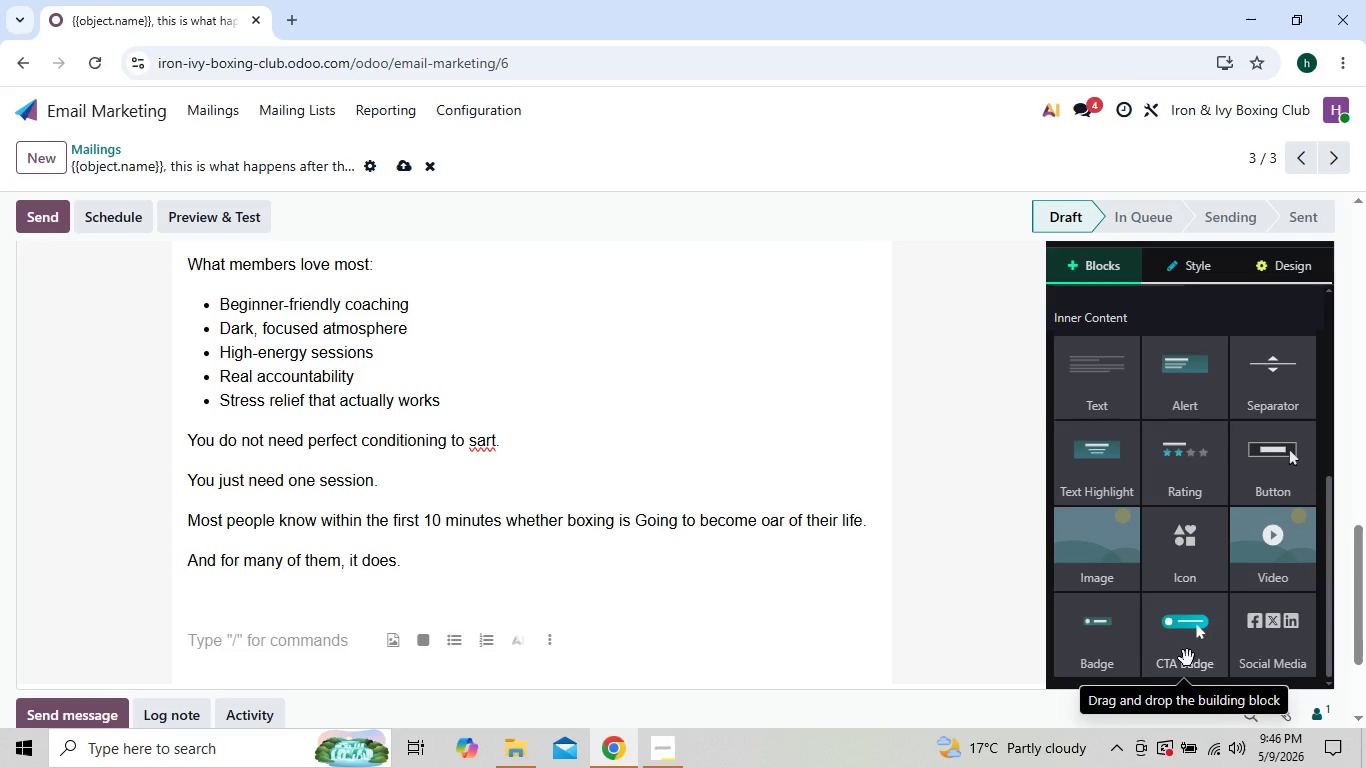 
left_click_drag(start_coordinate=[1187, 658], to_coordinate=[566, 613])
 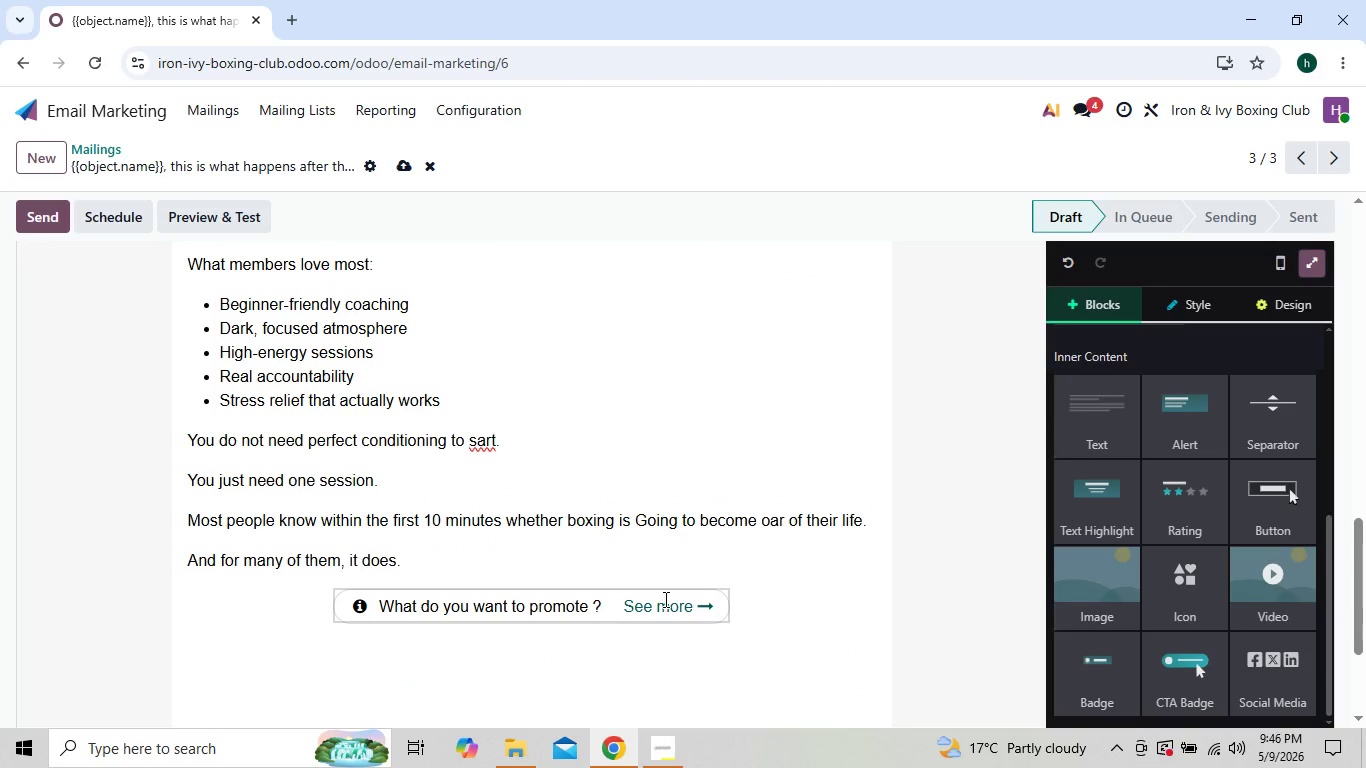 
left_click([694, 604])
 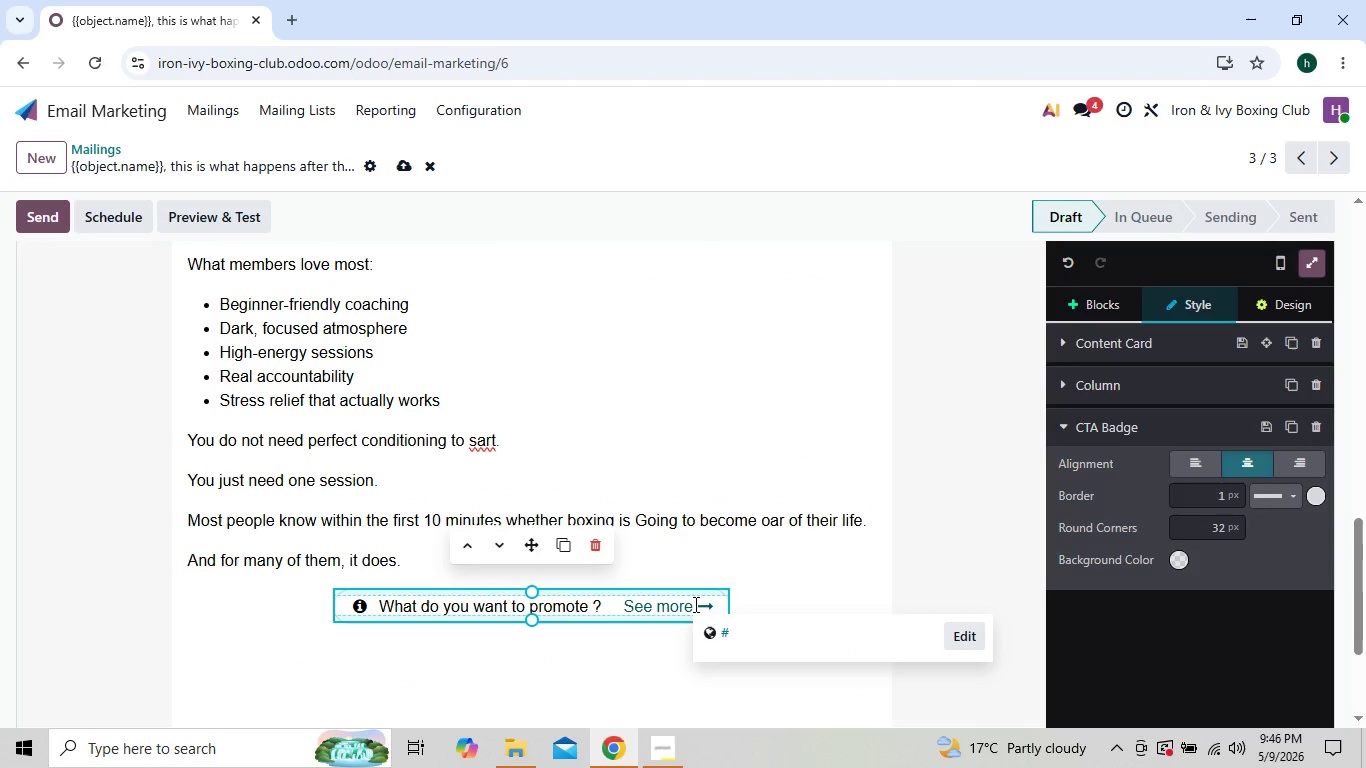 
key(Backspace)
 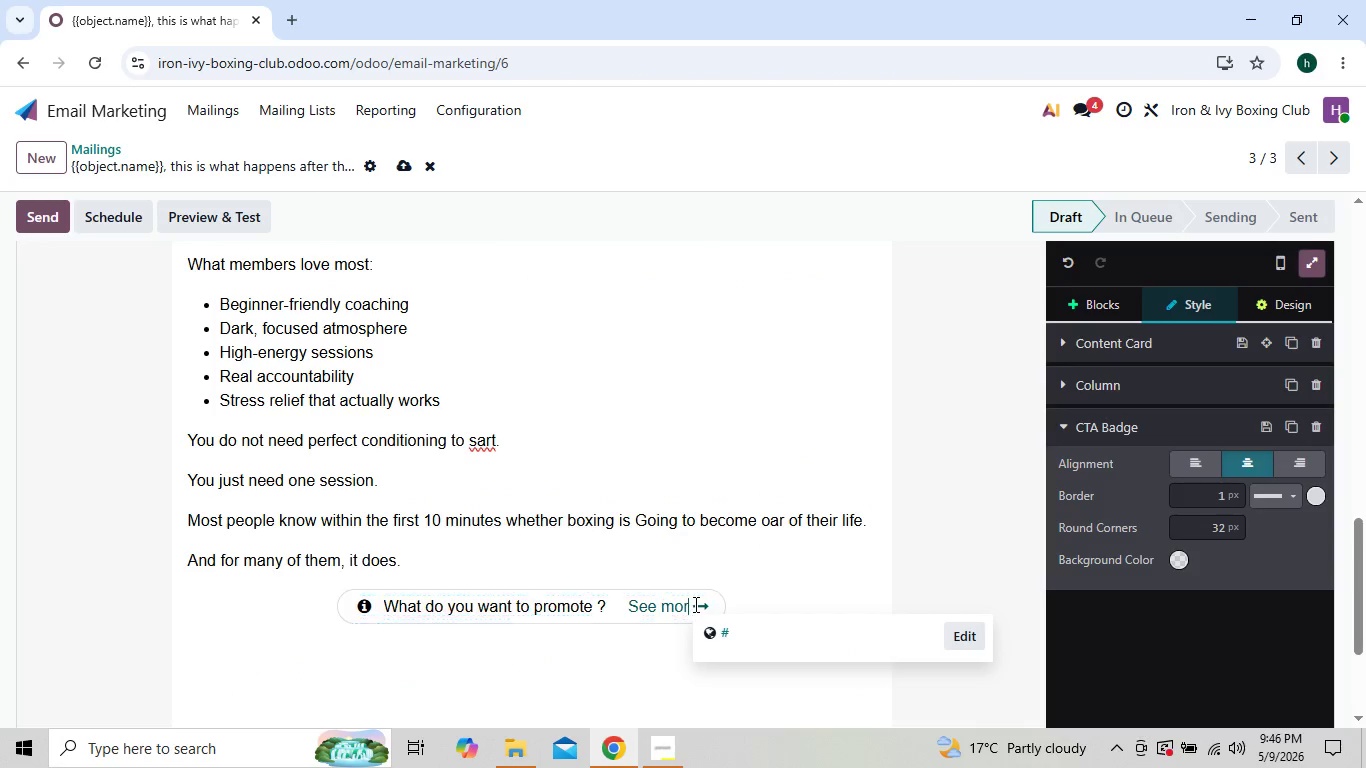 
key(Backspace)
 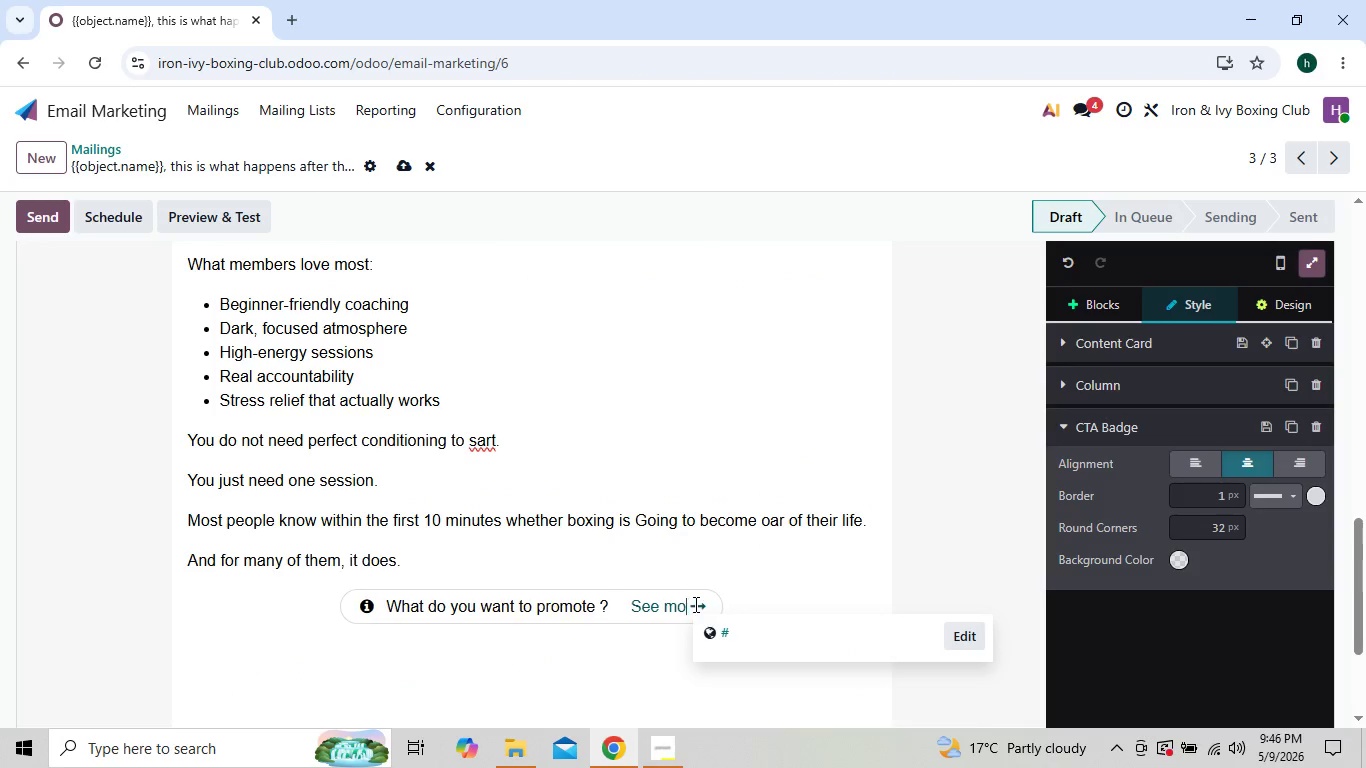 
key(Backspace)
 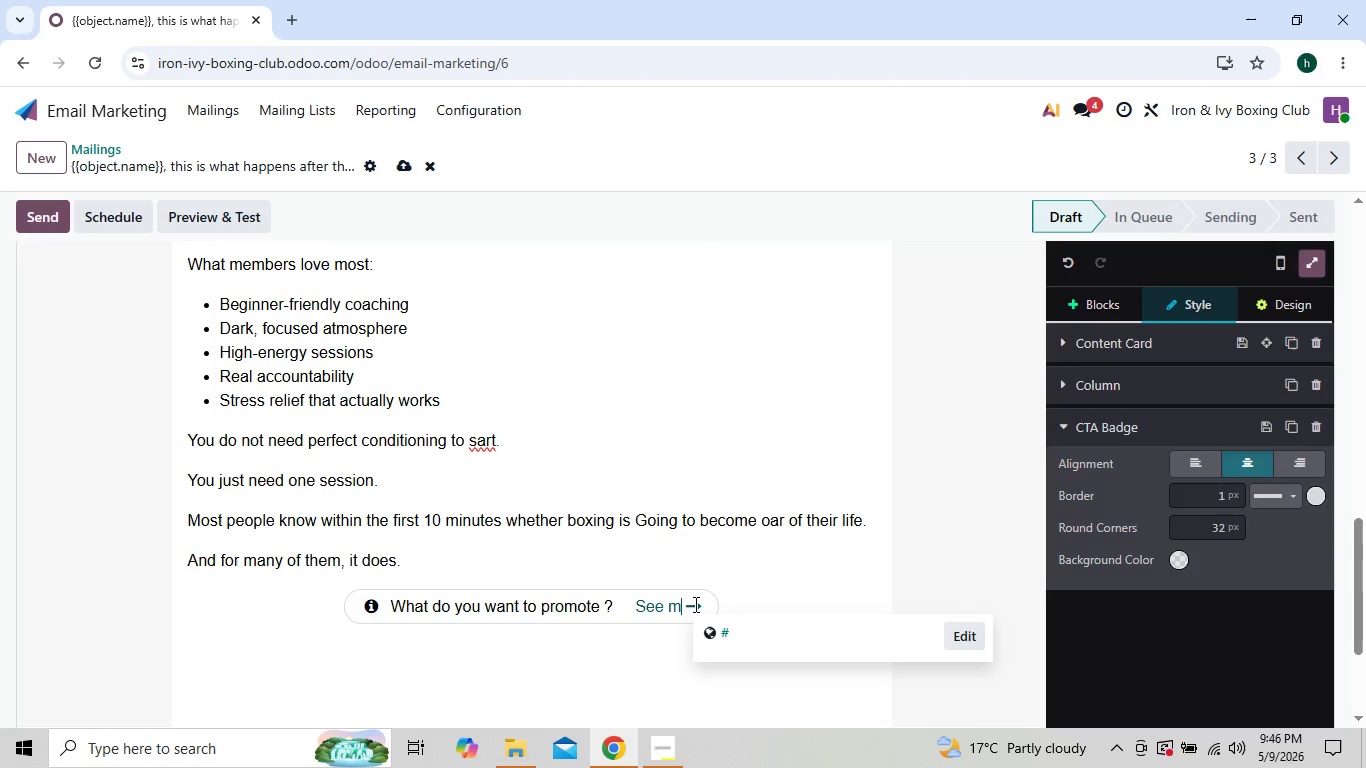 
key(Backspace)
 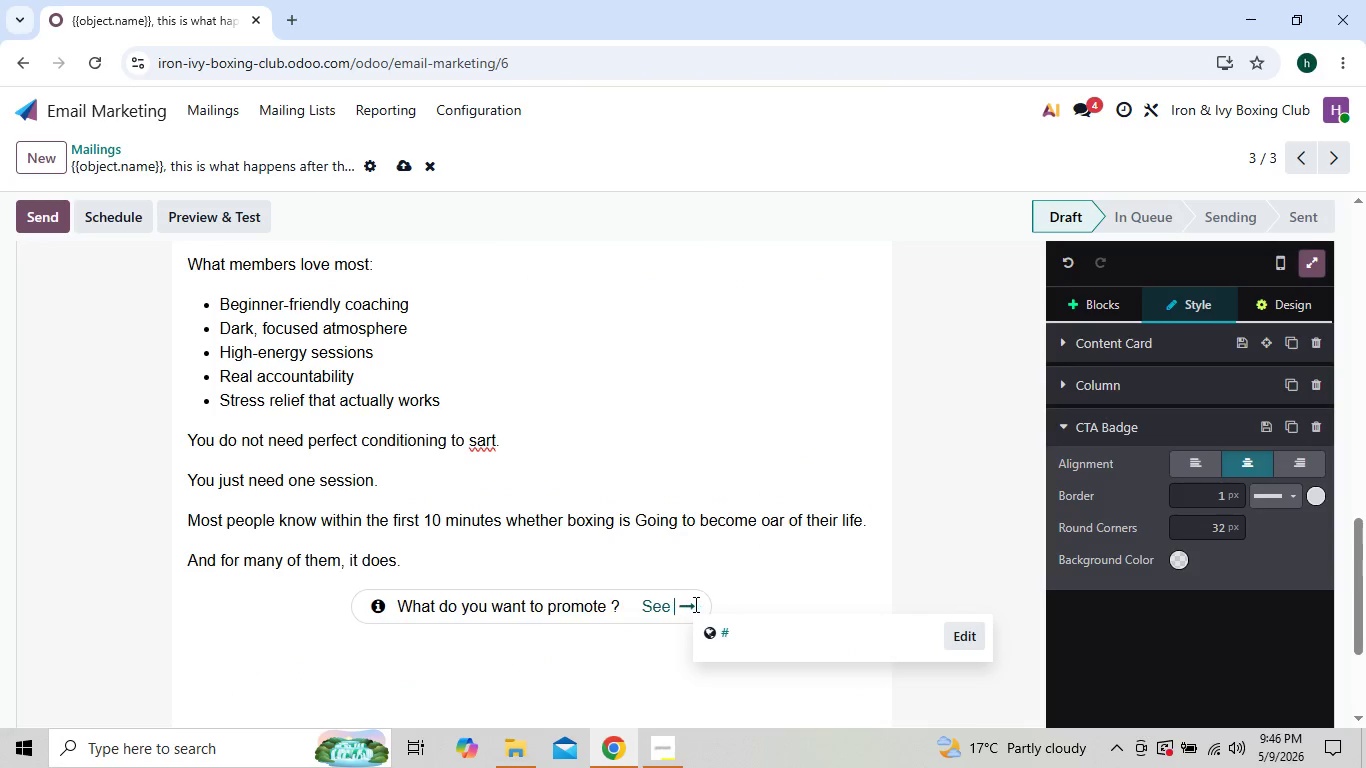 
key(Backspace)
 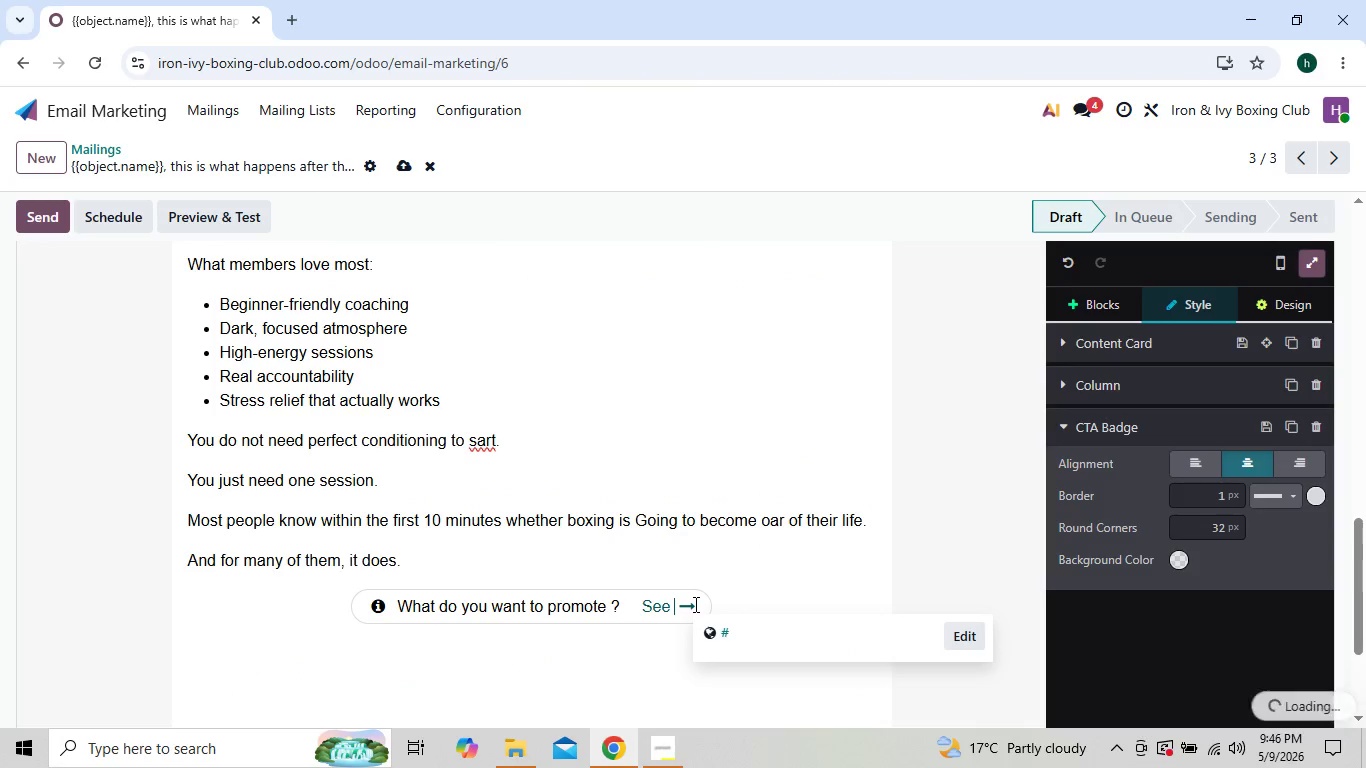 
key(Backspace)
 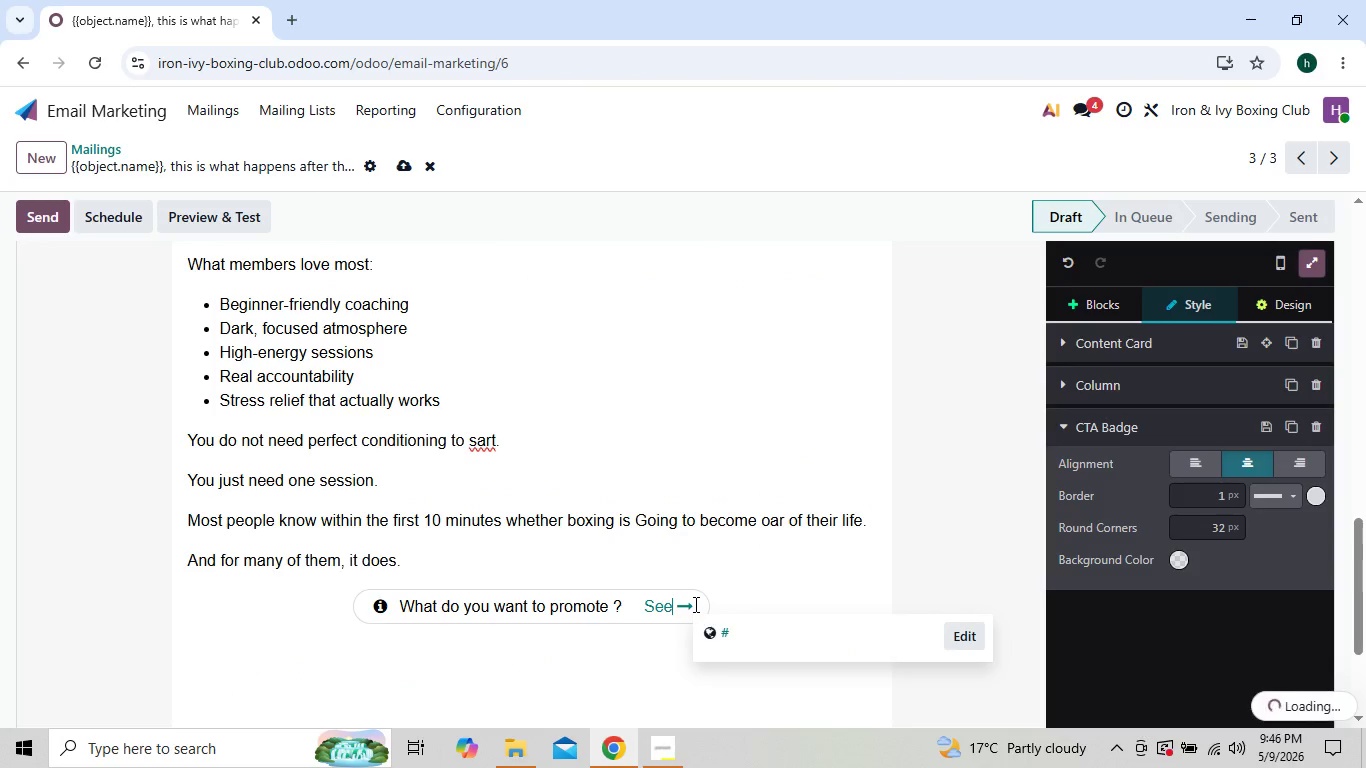 
key(Backspace)
 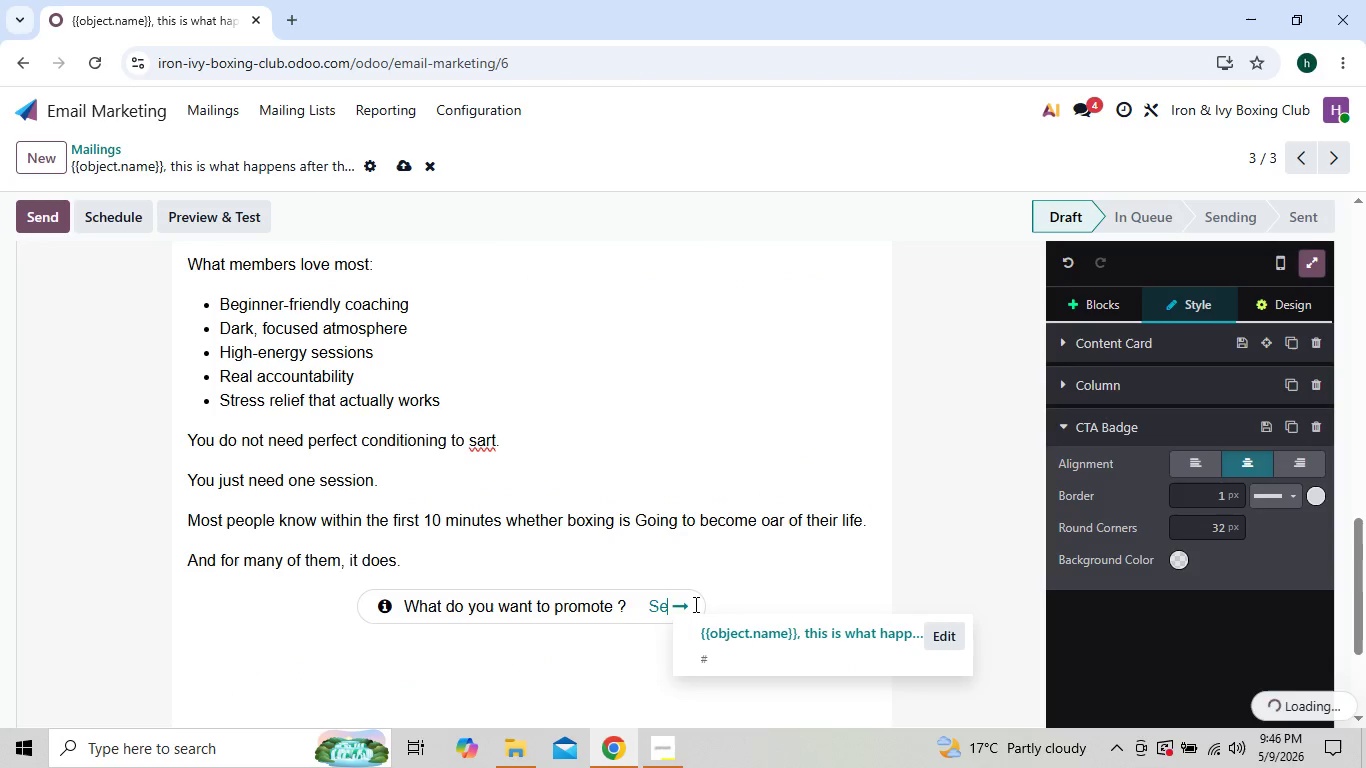 
key(Backspace)
 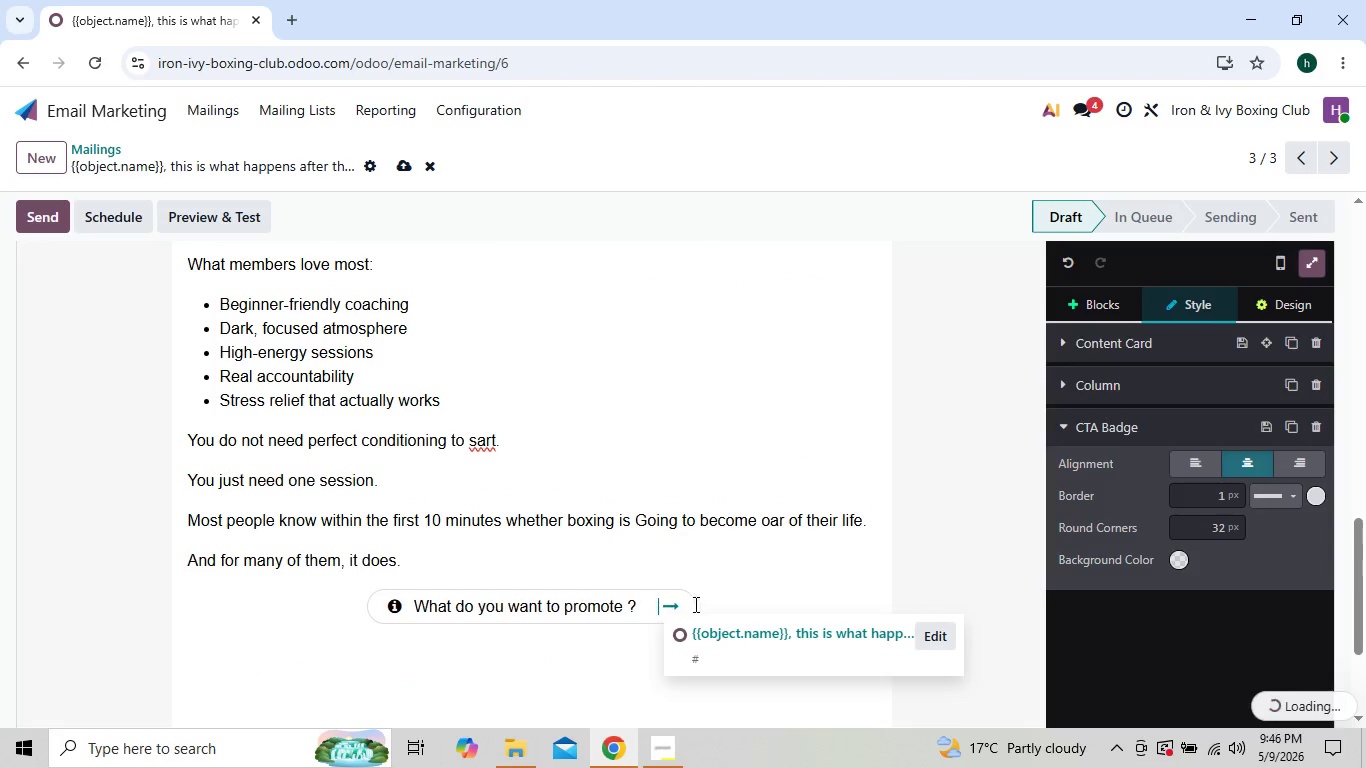 
key(Backspace)
 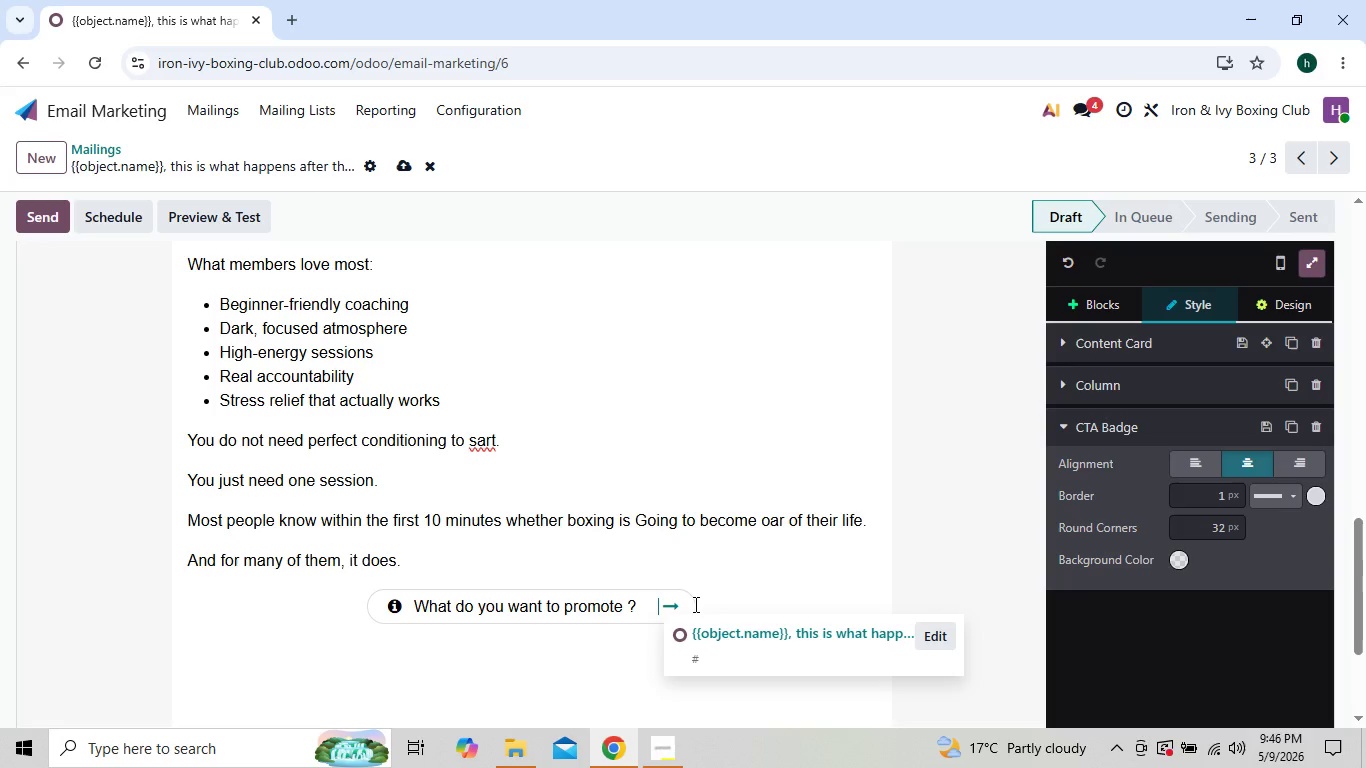 
key(ArrowLeft)
 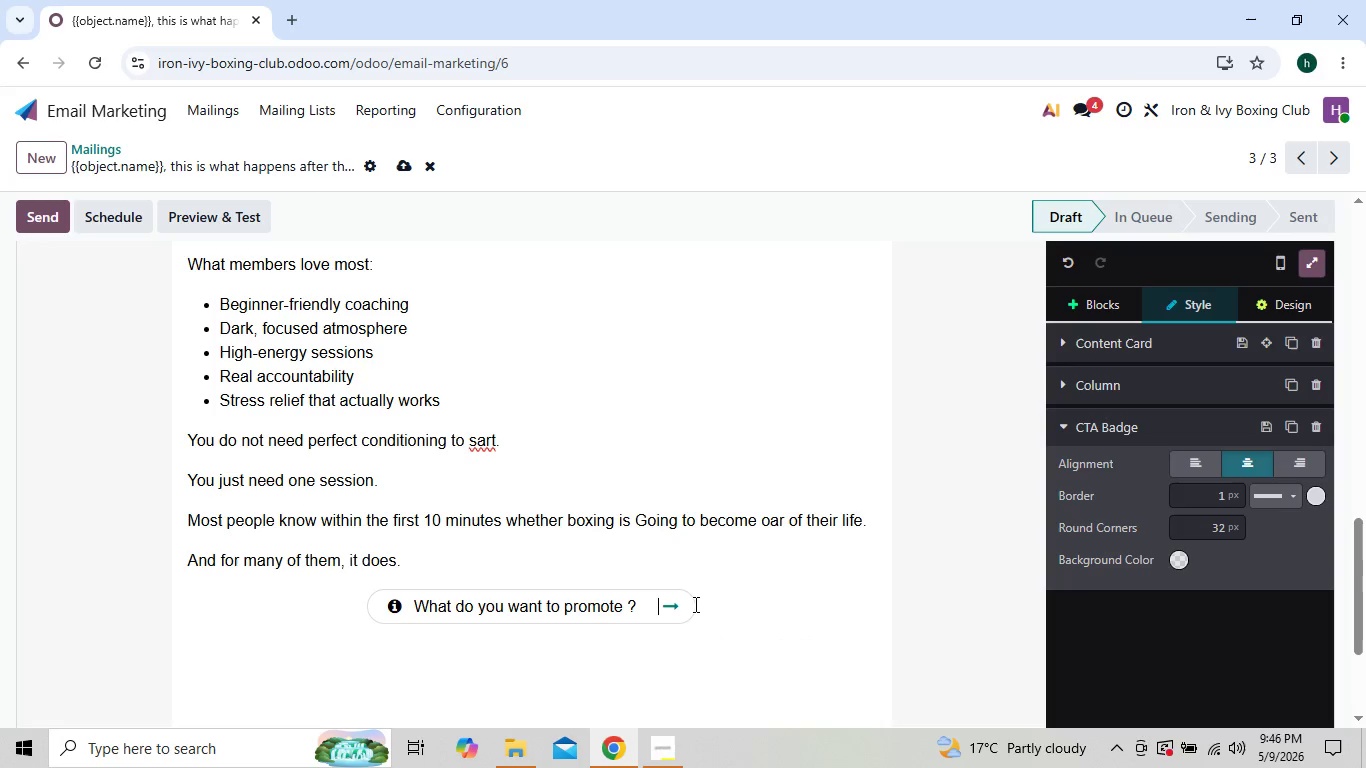 
key(ArrowLeft)
 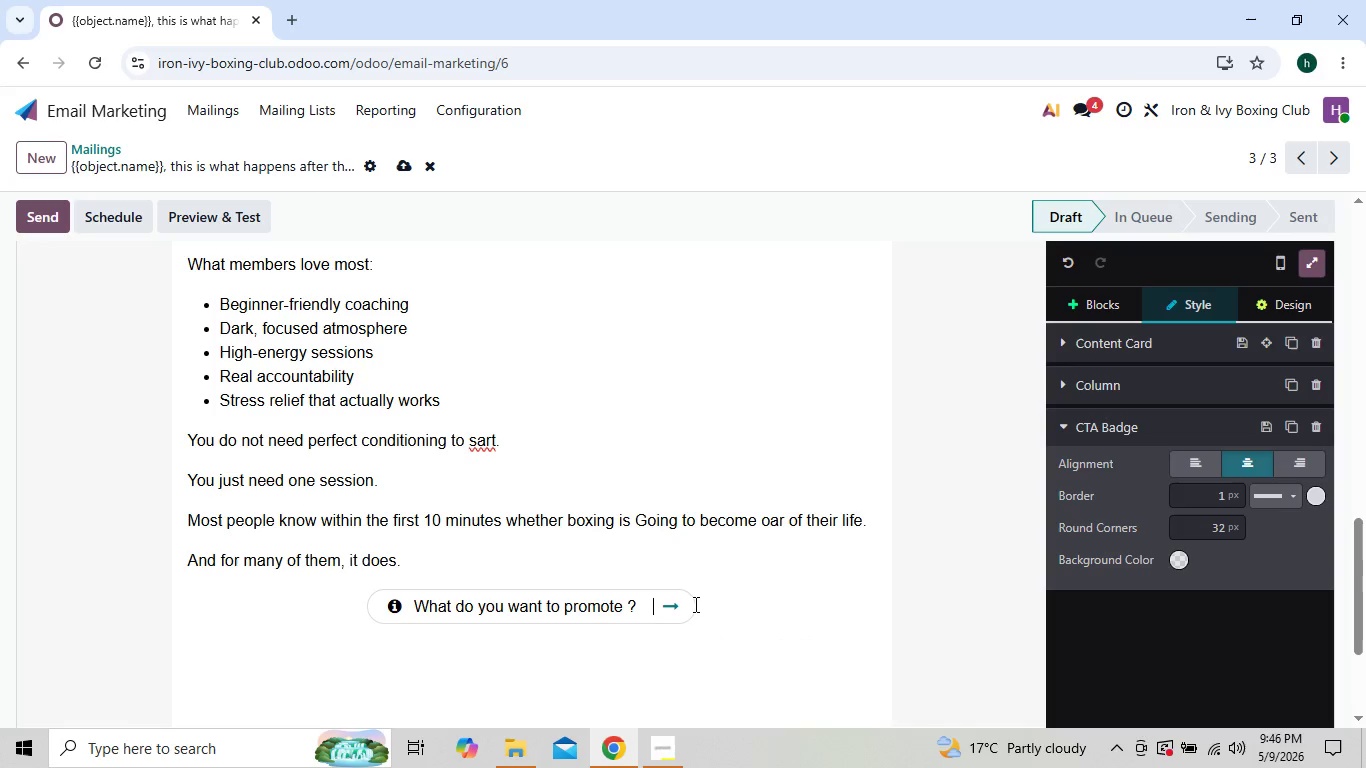 
key(ArrowLeft)
 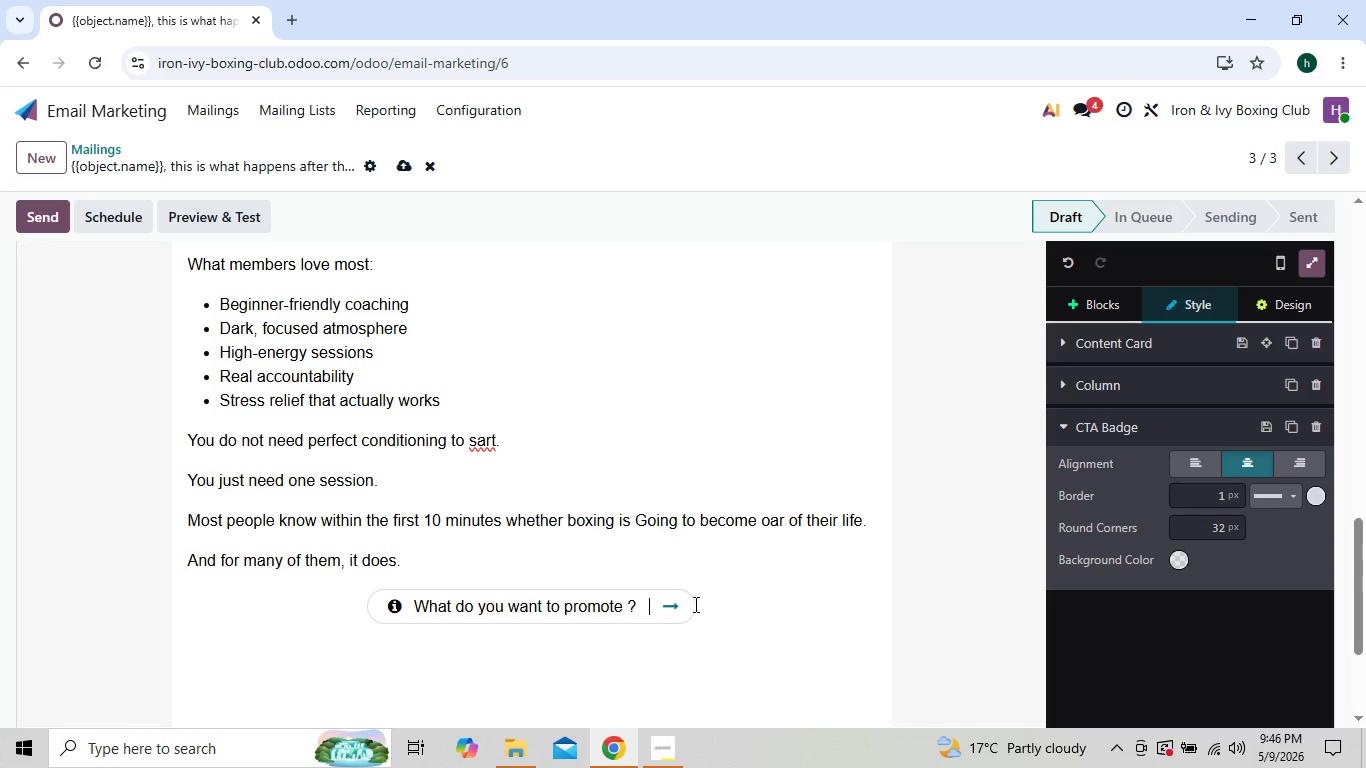 
key(ArrowLeft)
 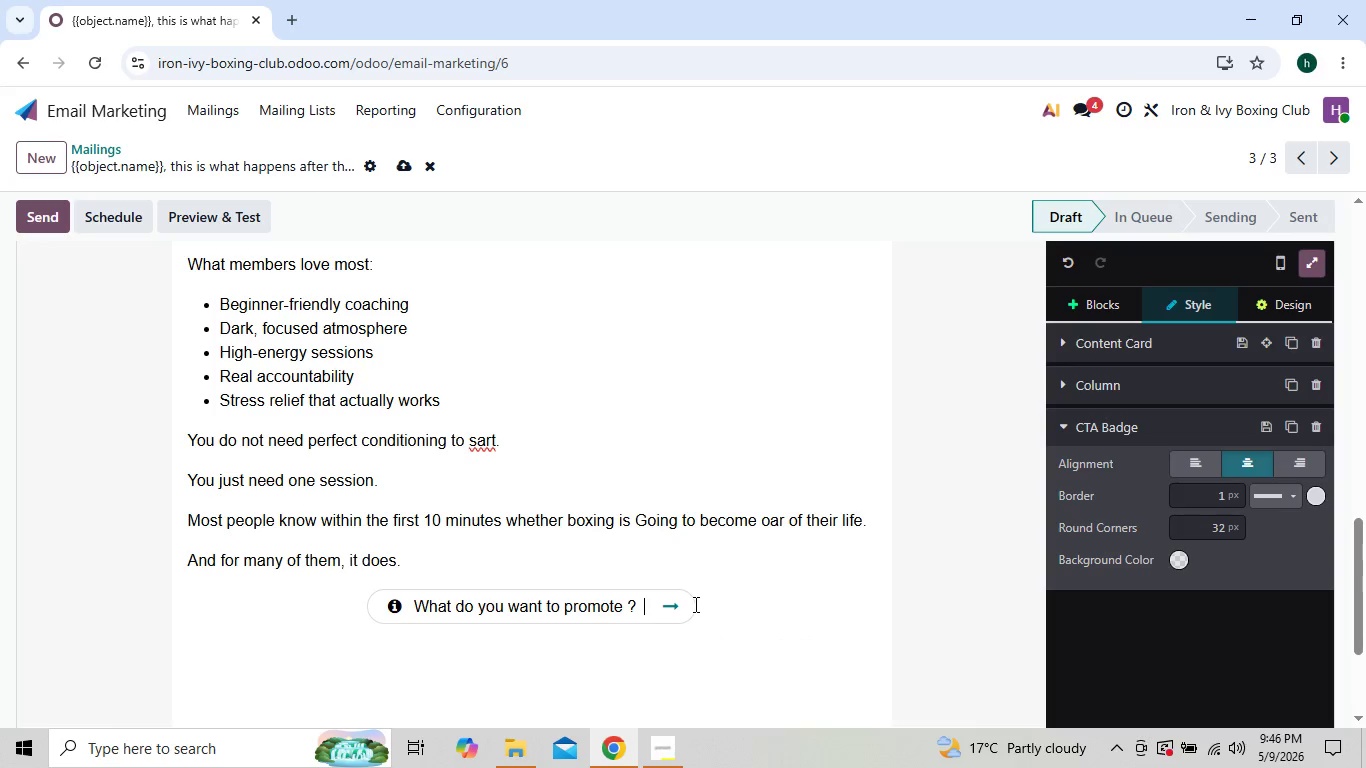 
key(ArrowLeft)
 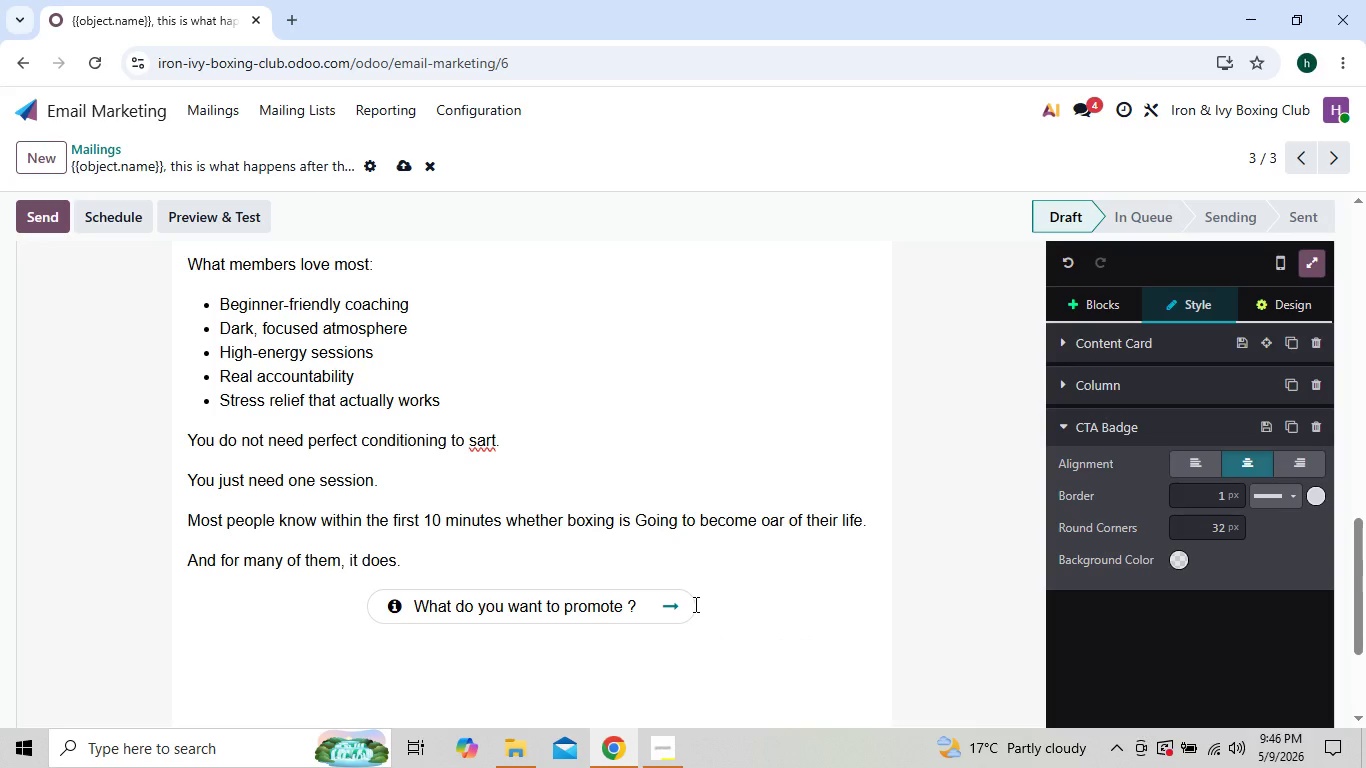 
hold_key(key=Backspace, duration=0.61)
 